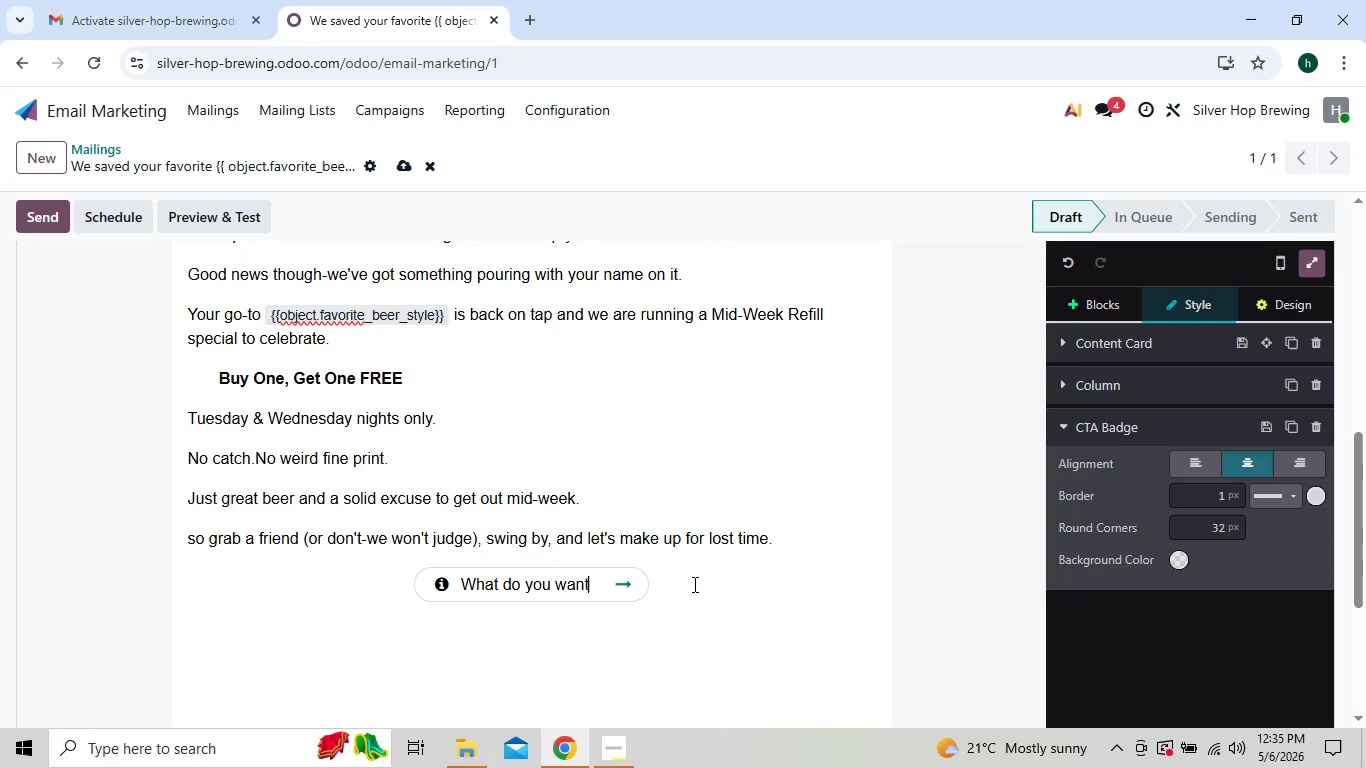 
key(Backspace)
 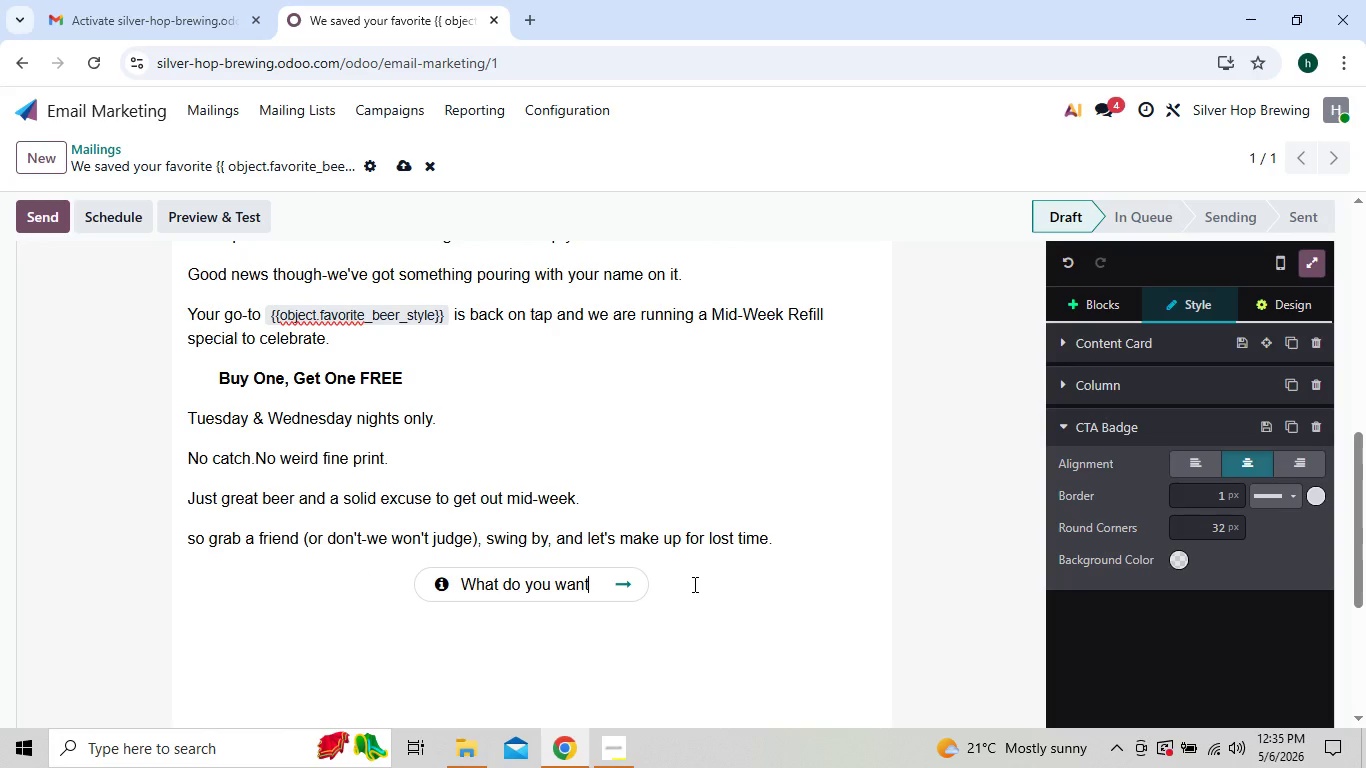 
key(Backspace)
 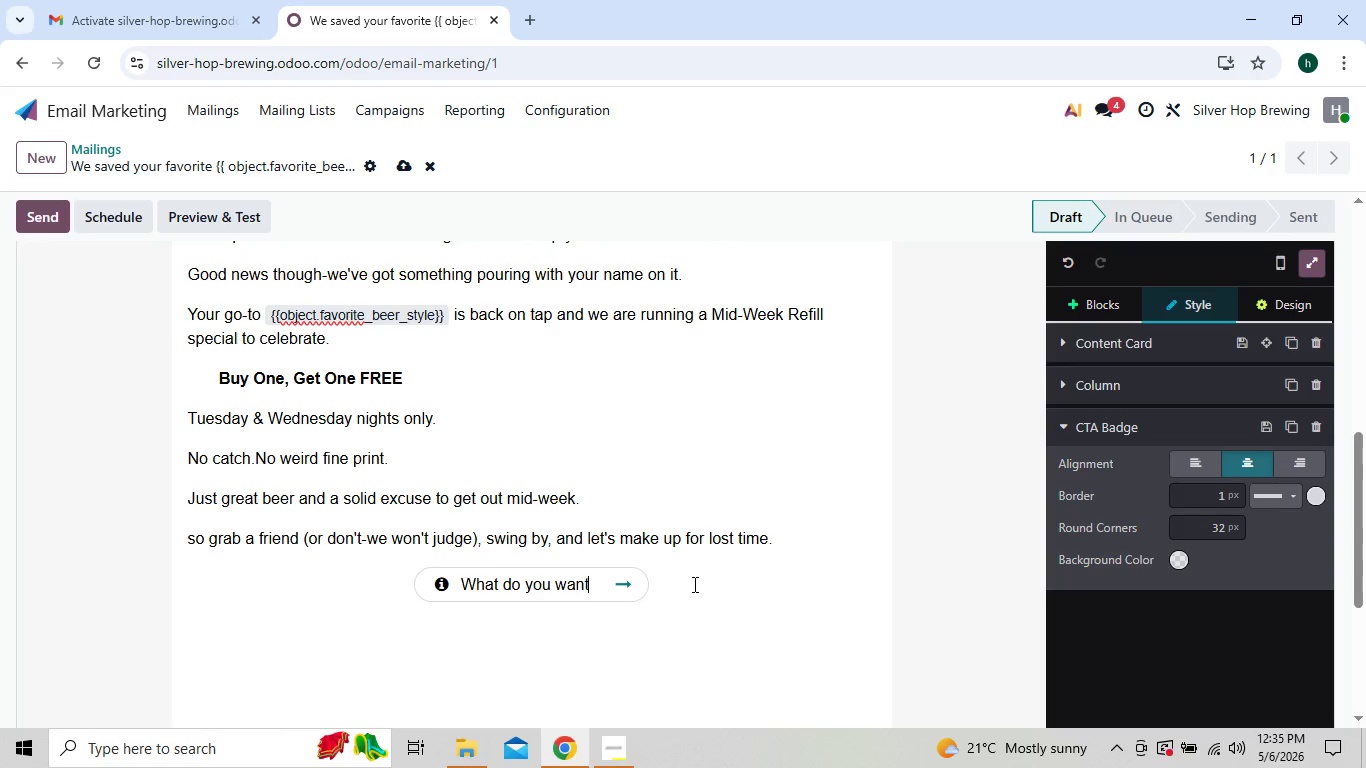 
key(Backspace)
 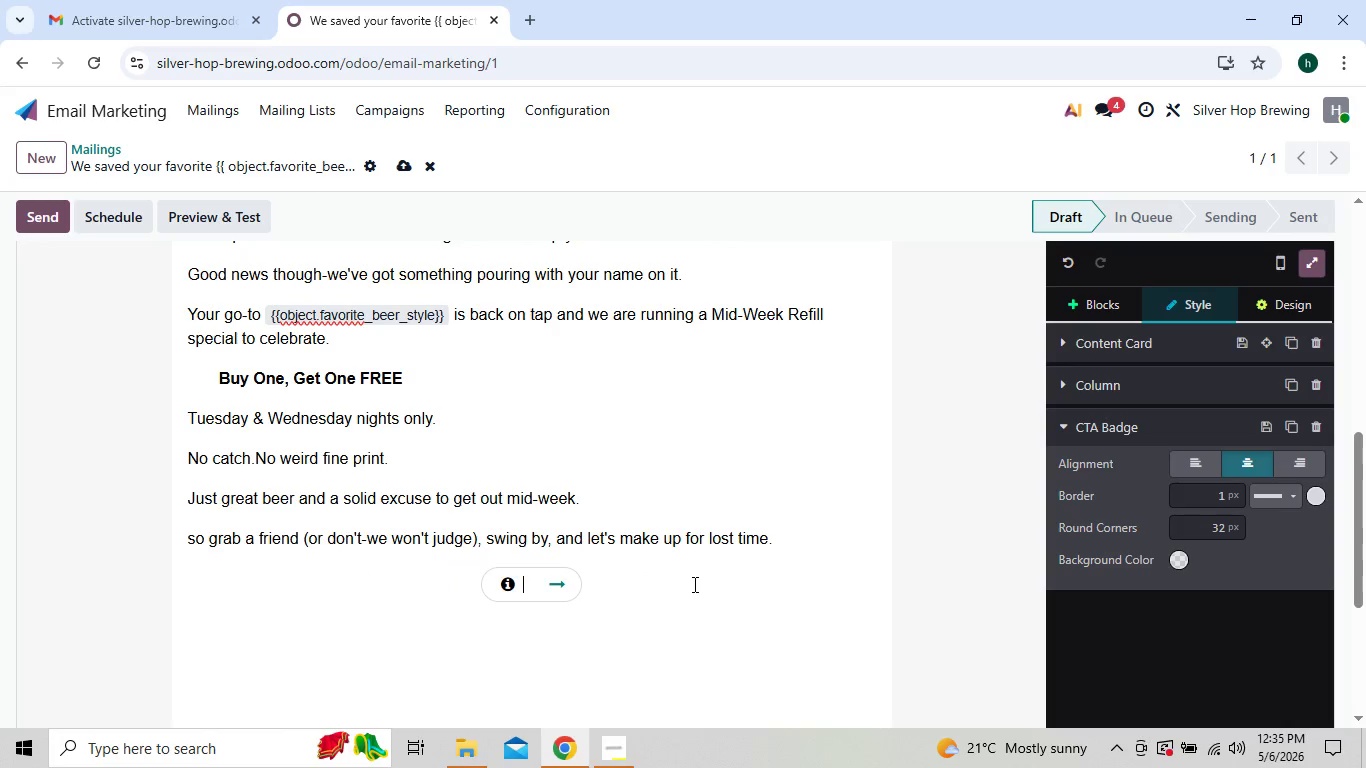 
key(Backspace)
 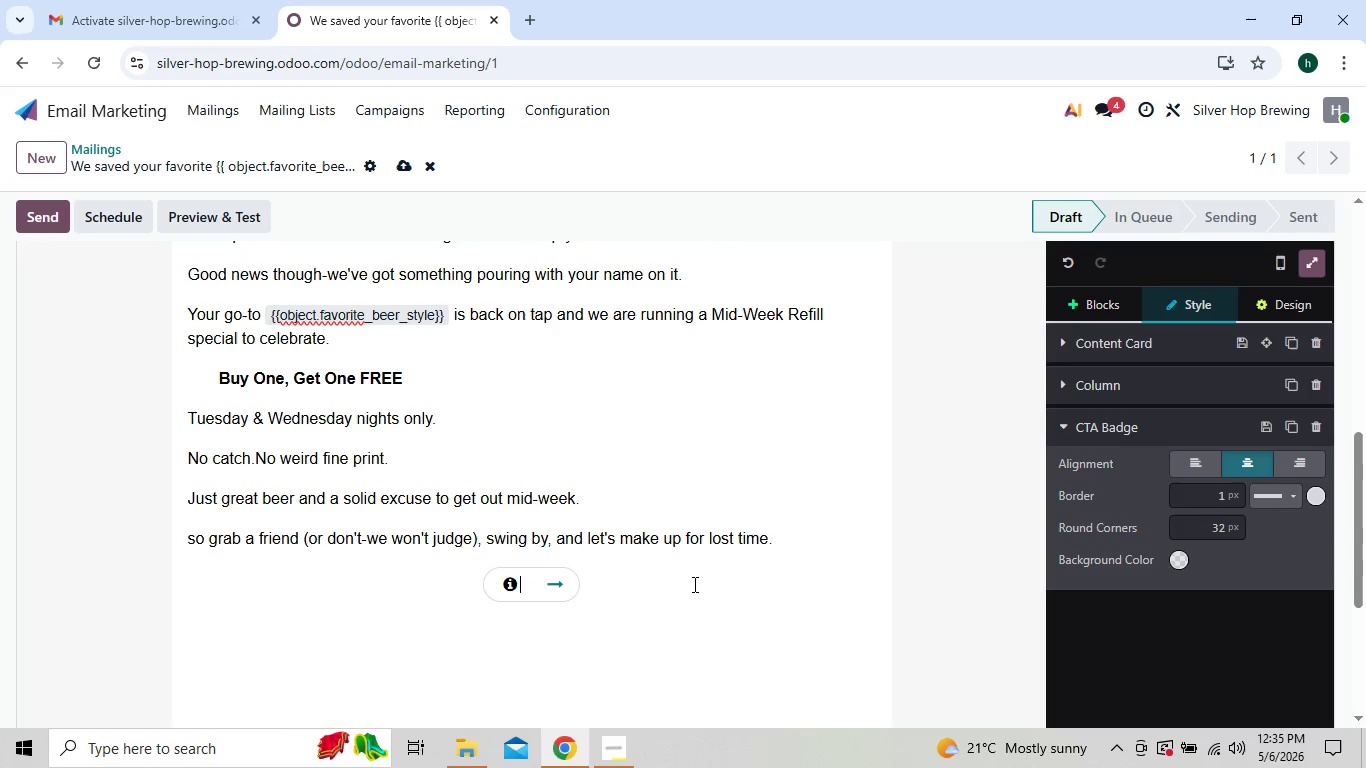 
key(Backspace)
 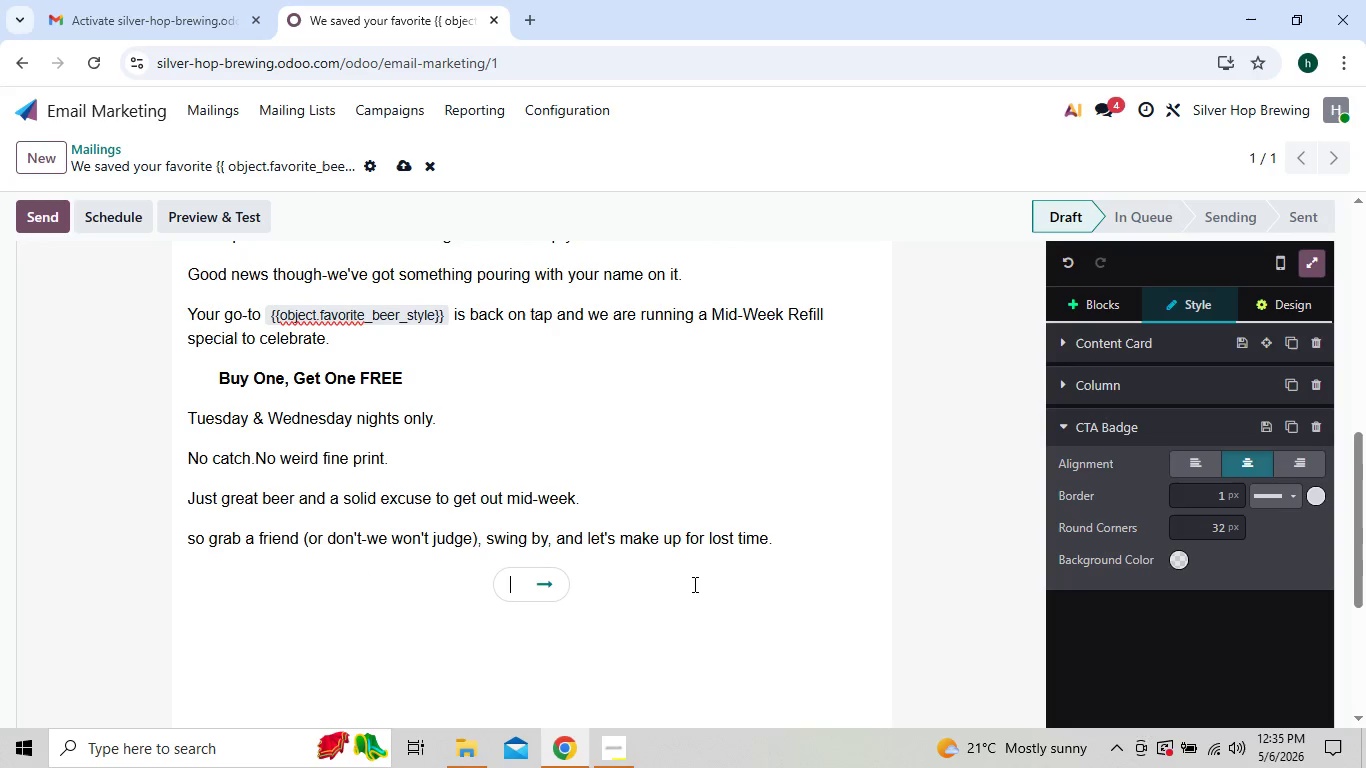 
type(Claim your Mi)
 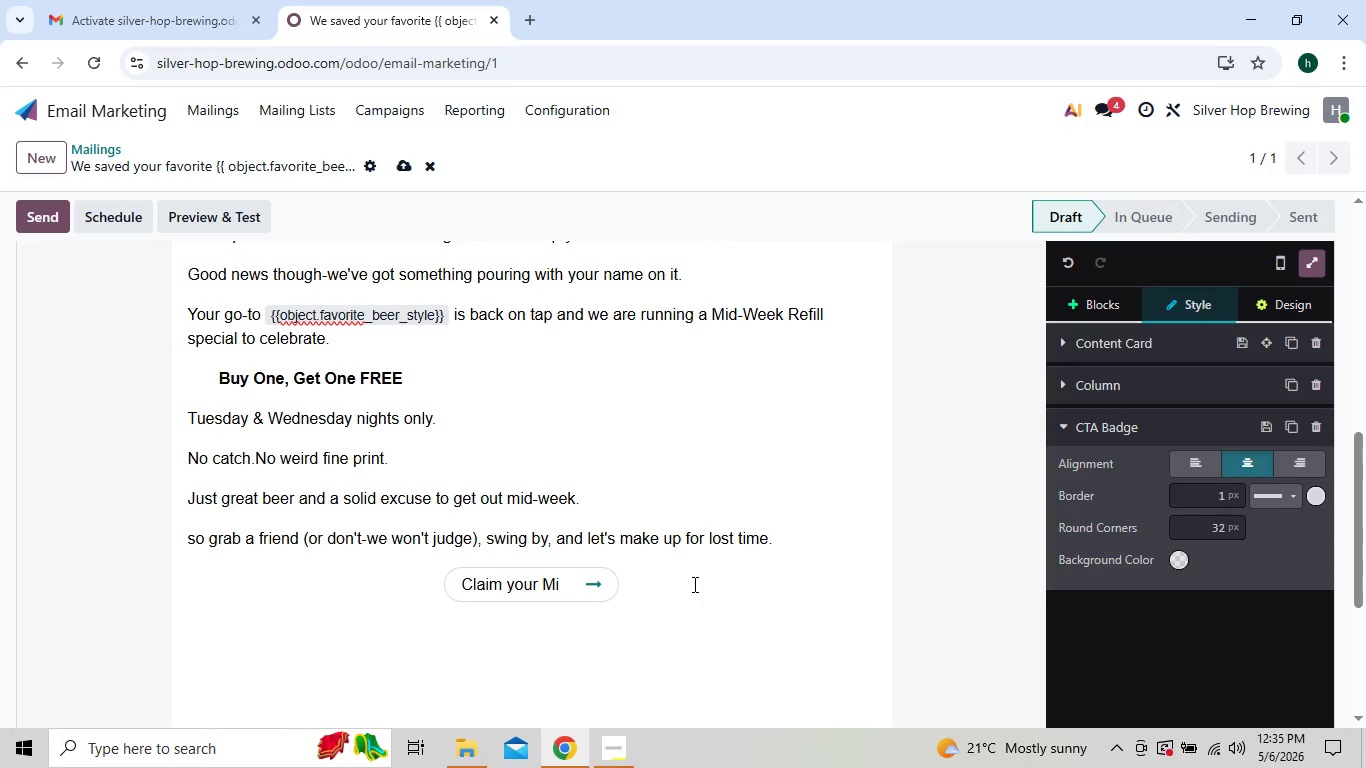 
key(ArrowLeft)
 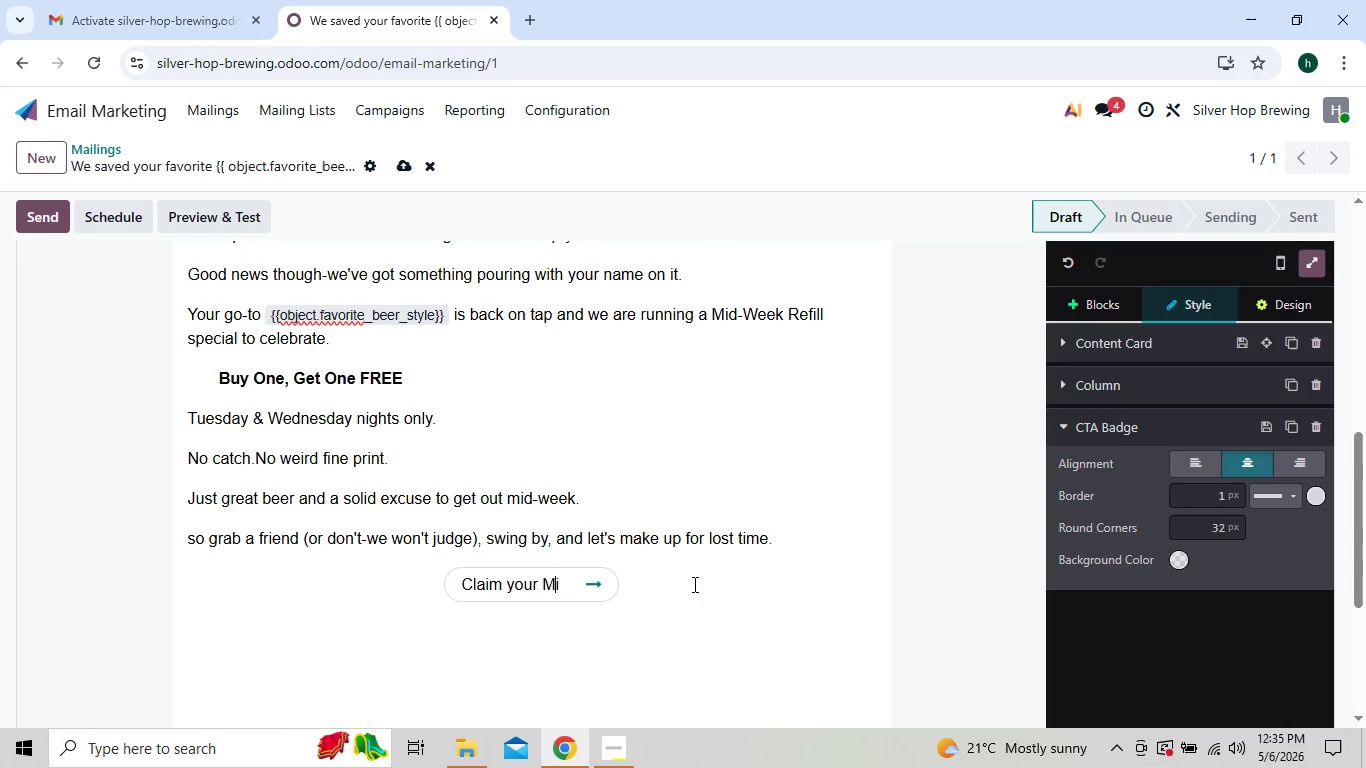 
key(ArrowLeft)
 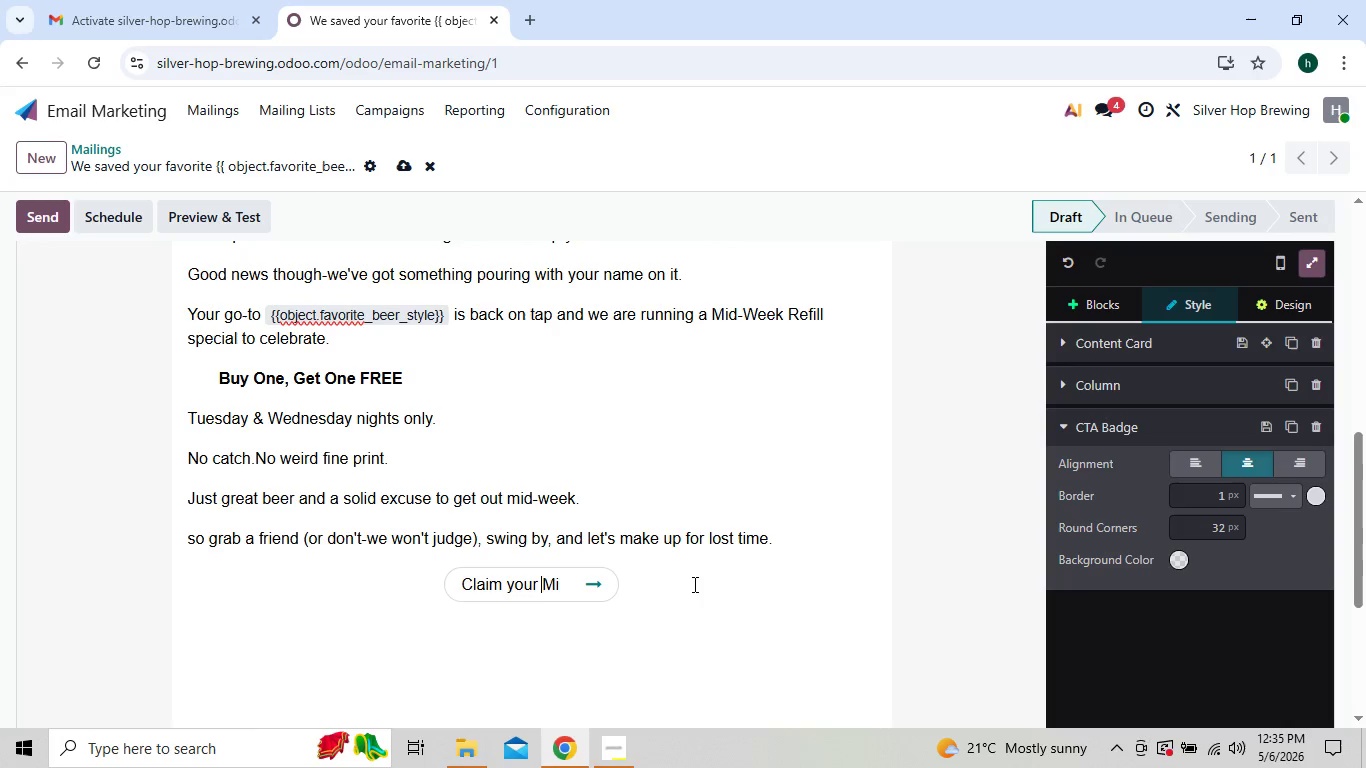 
key(ArrowLeft)
 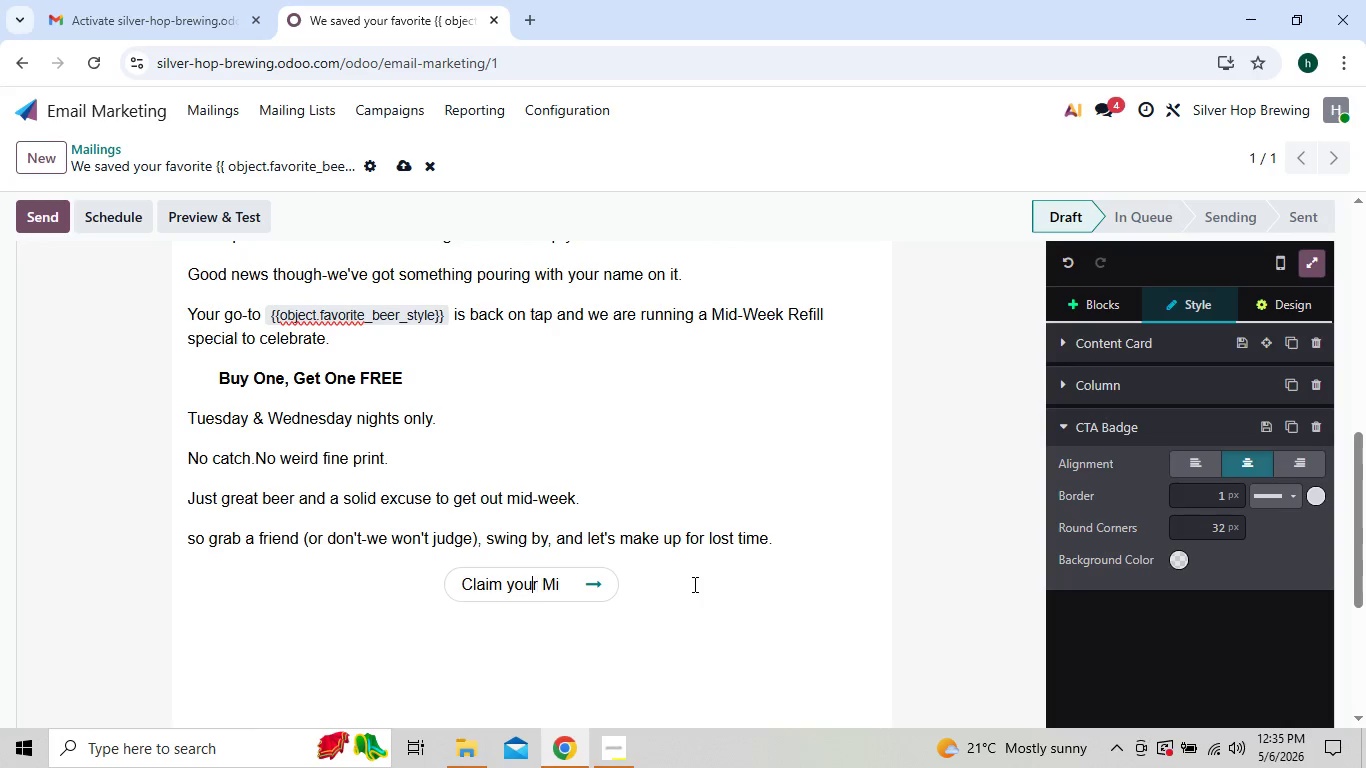 
key(ArrowLeft)
 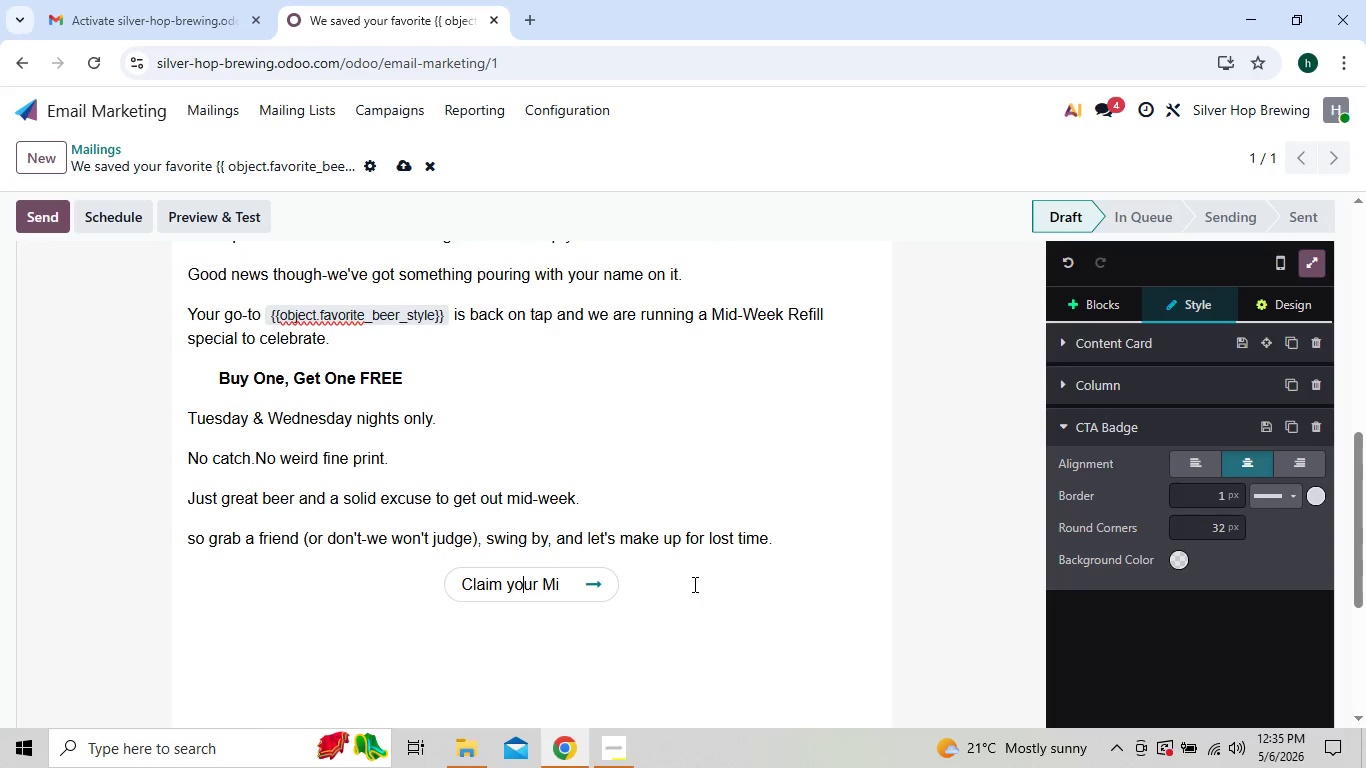 
key(ArrowLeft)
 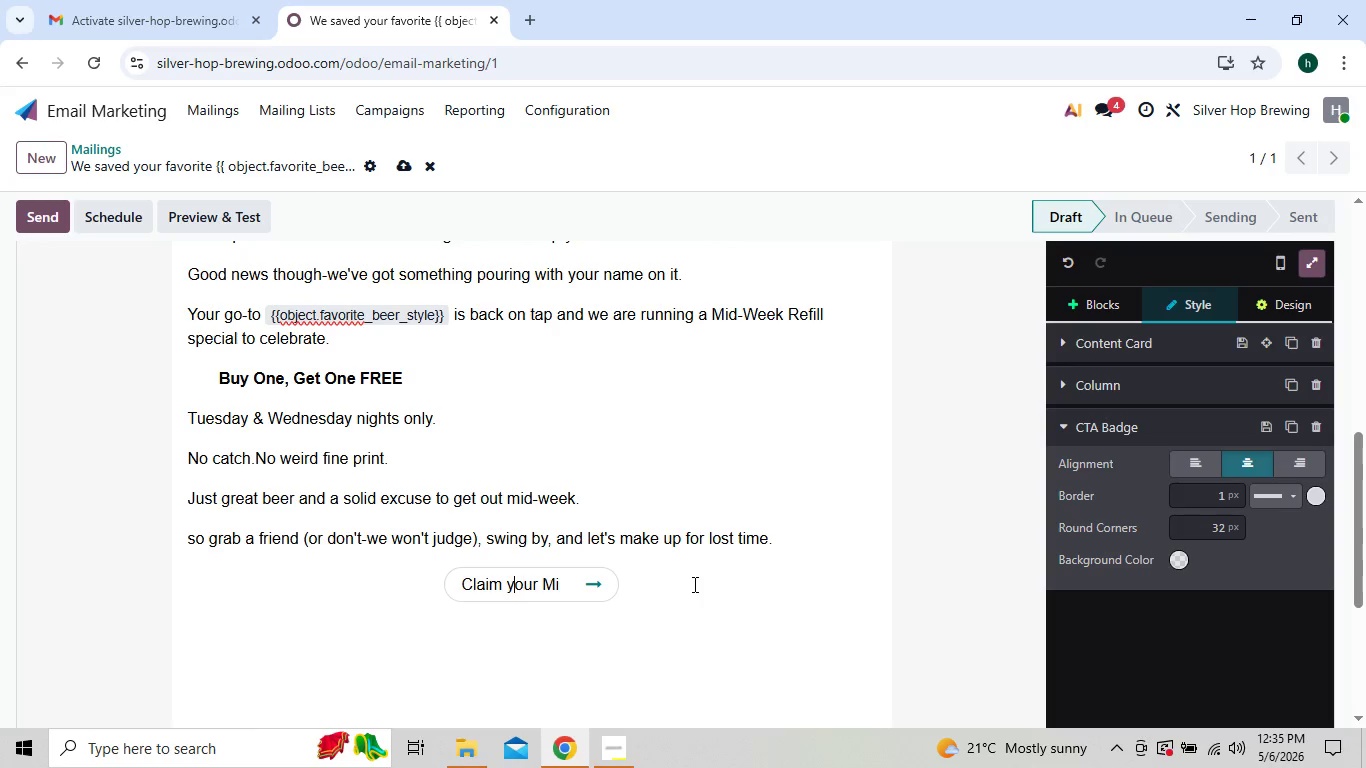 
key(ArrowLeft)
 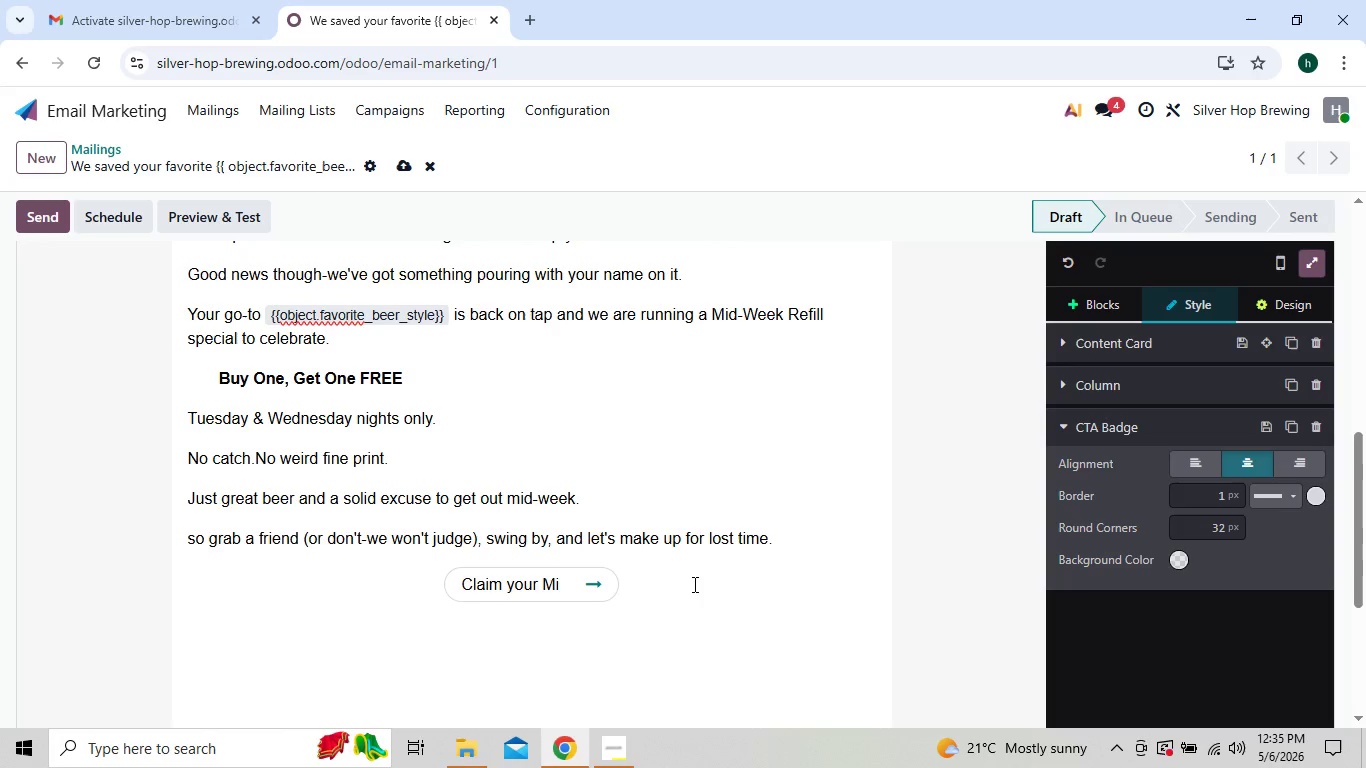 
key(Backspace)
 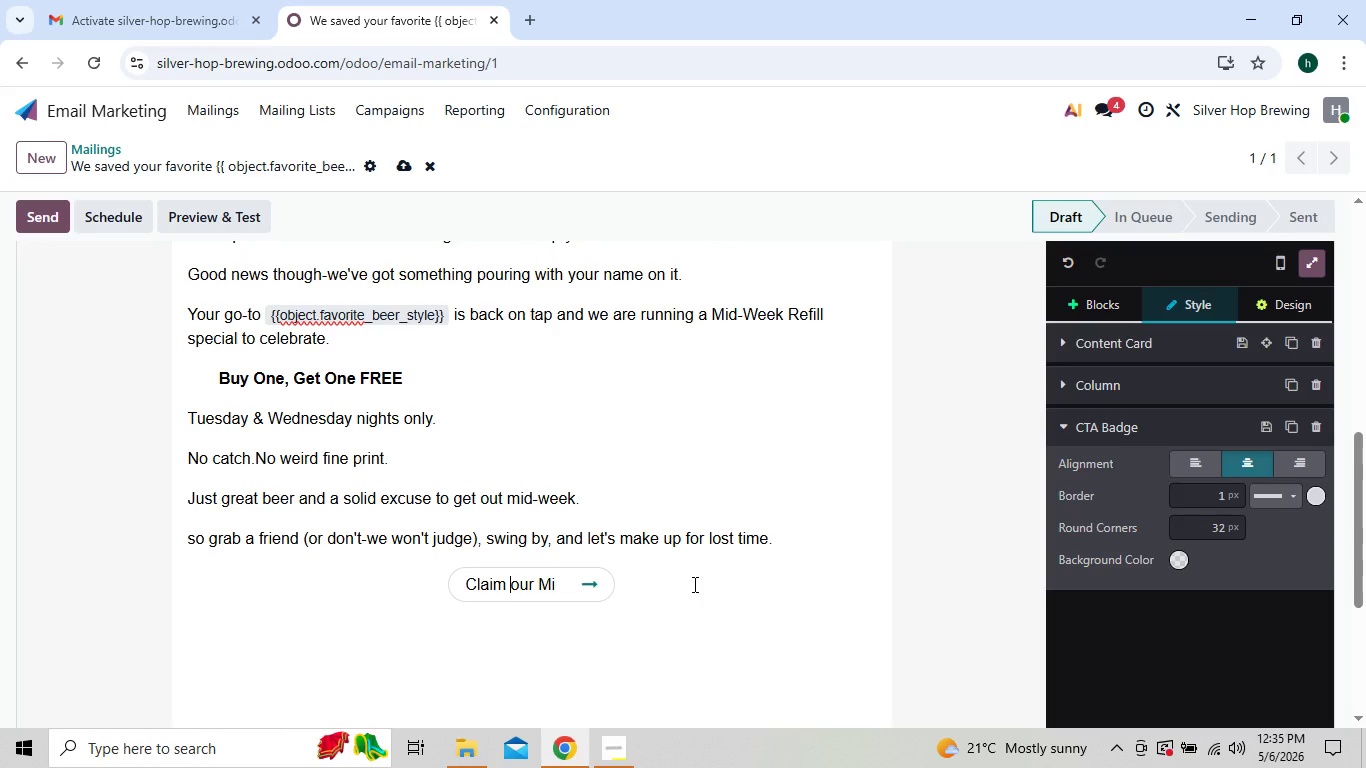 
key(Shift+Y)
 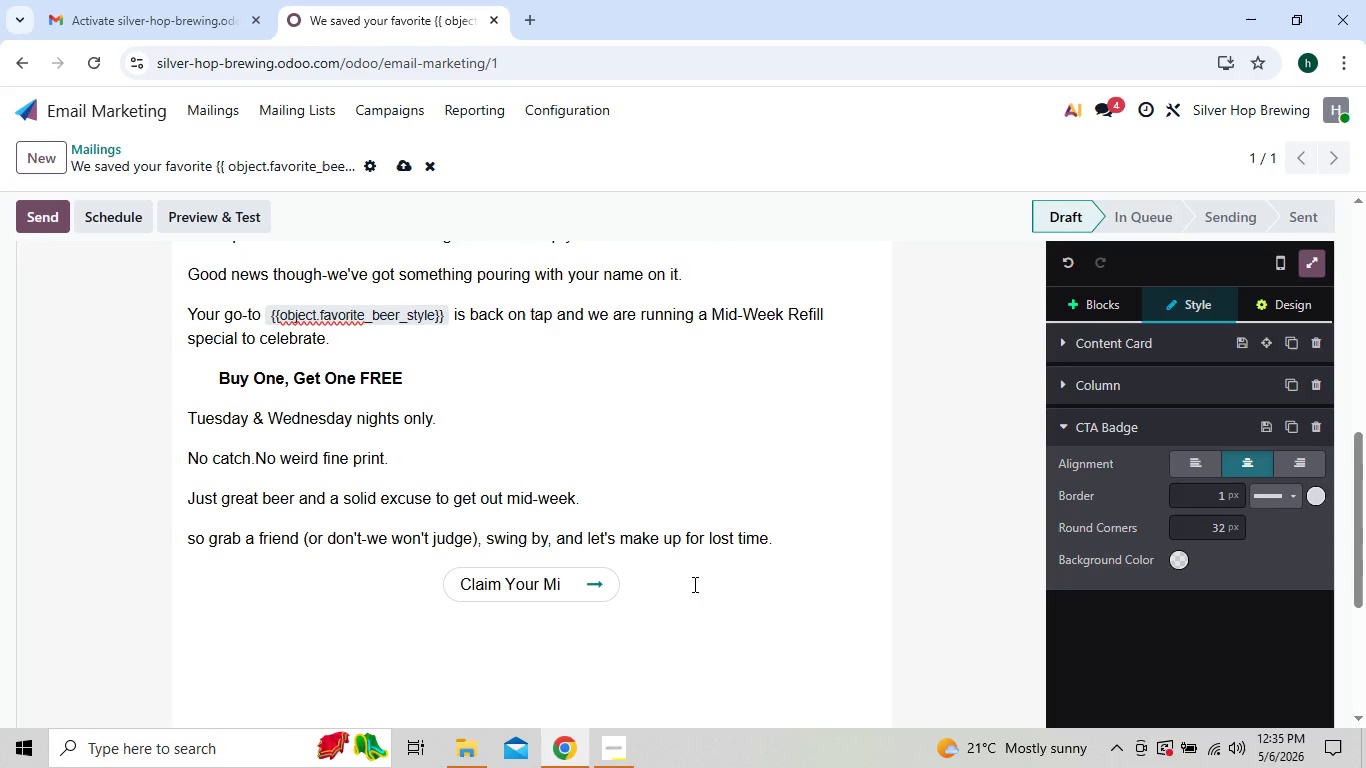 
key(ArrowRight)
 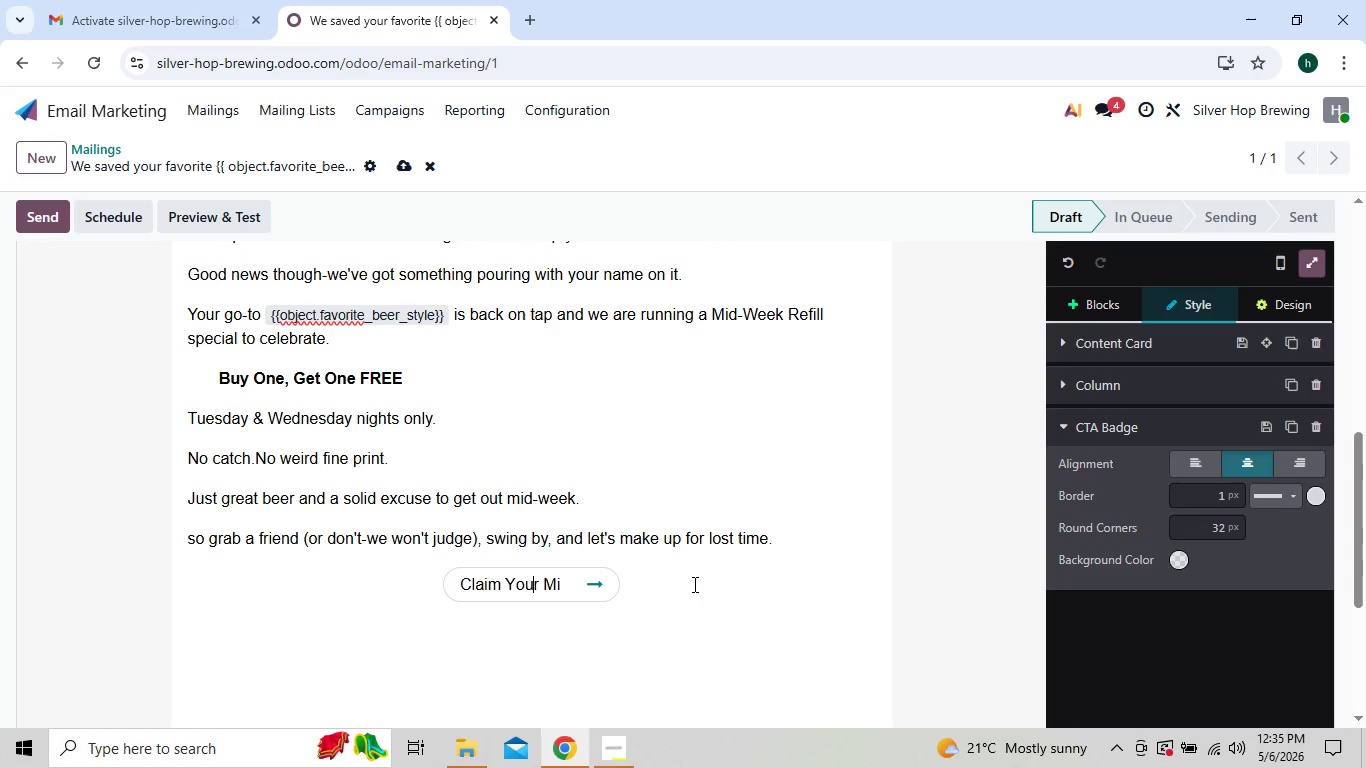 
key(ArrowRight)
 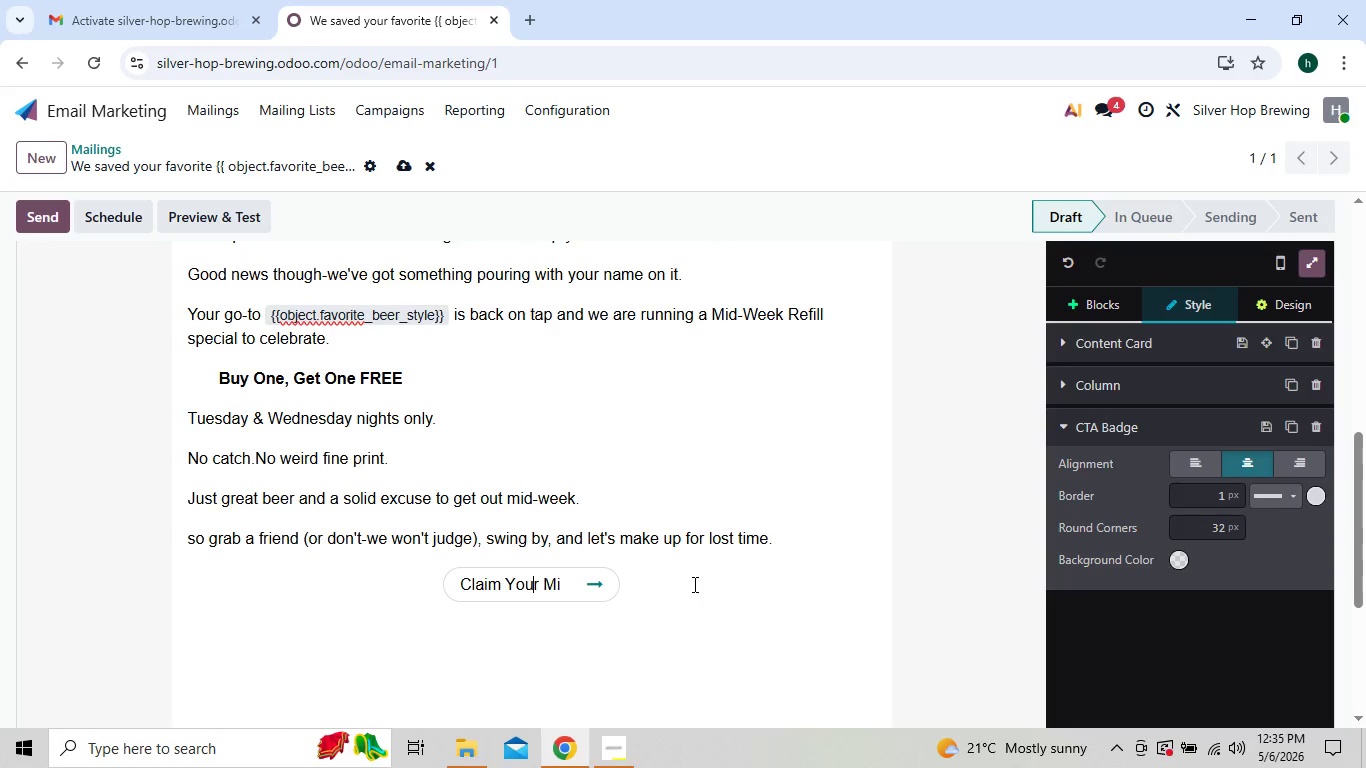 
key(ArrowRight)
 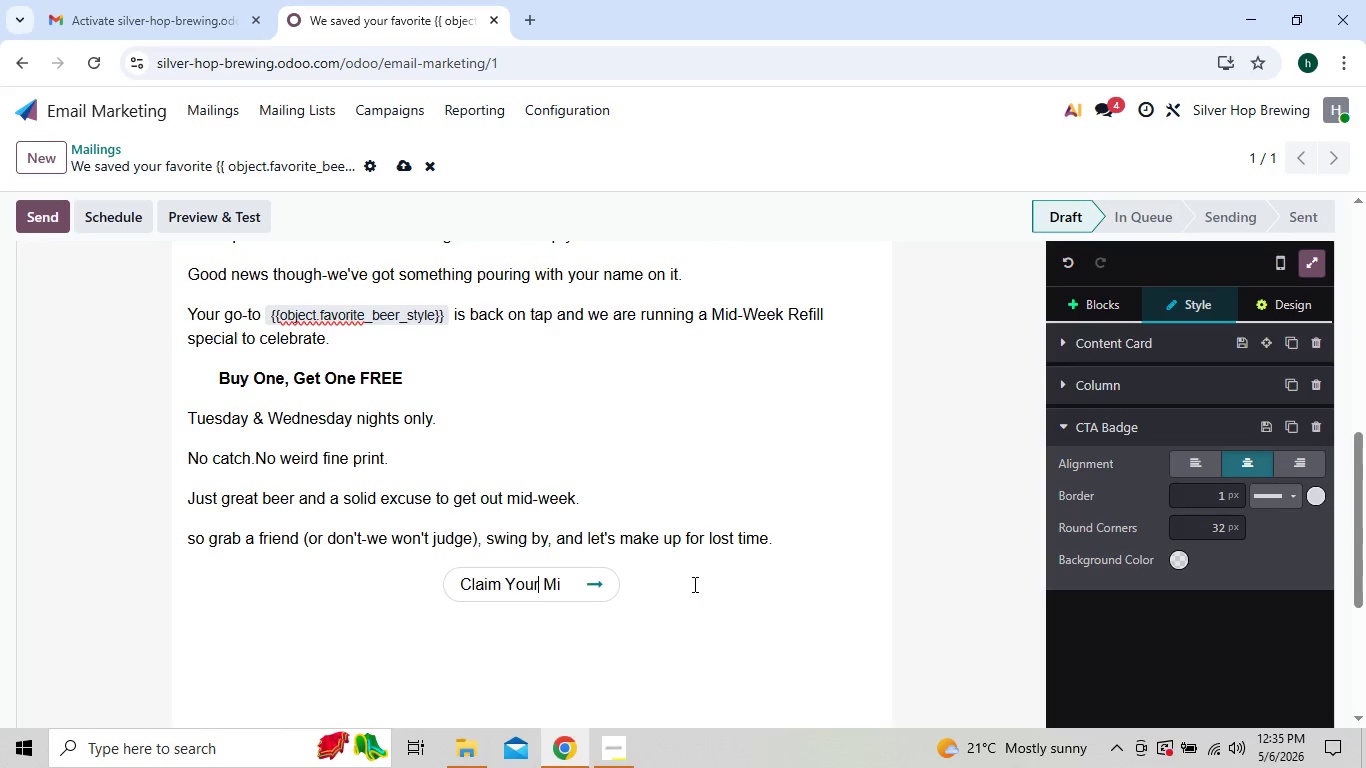 
key(ArrowRight)
 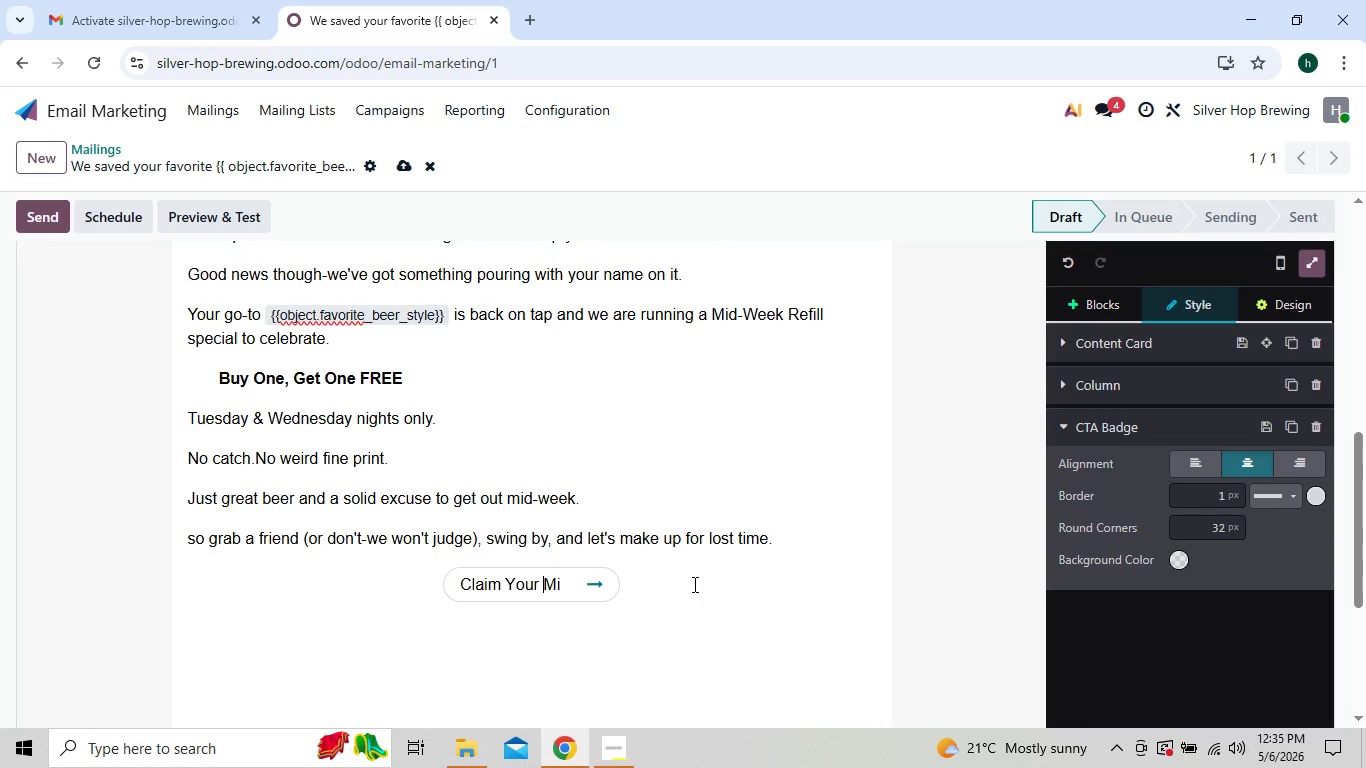 
key(ArrowRight)
 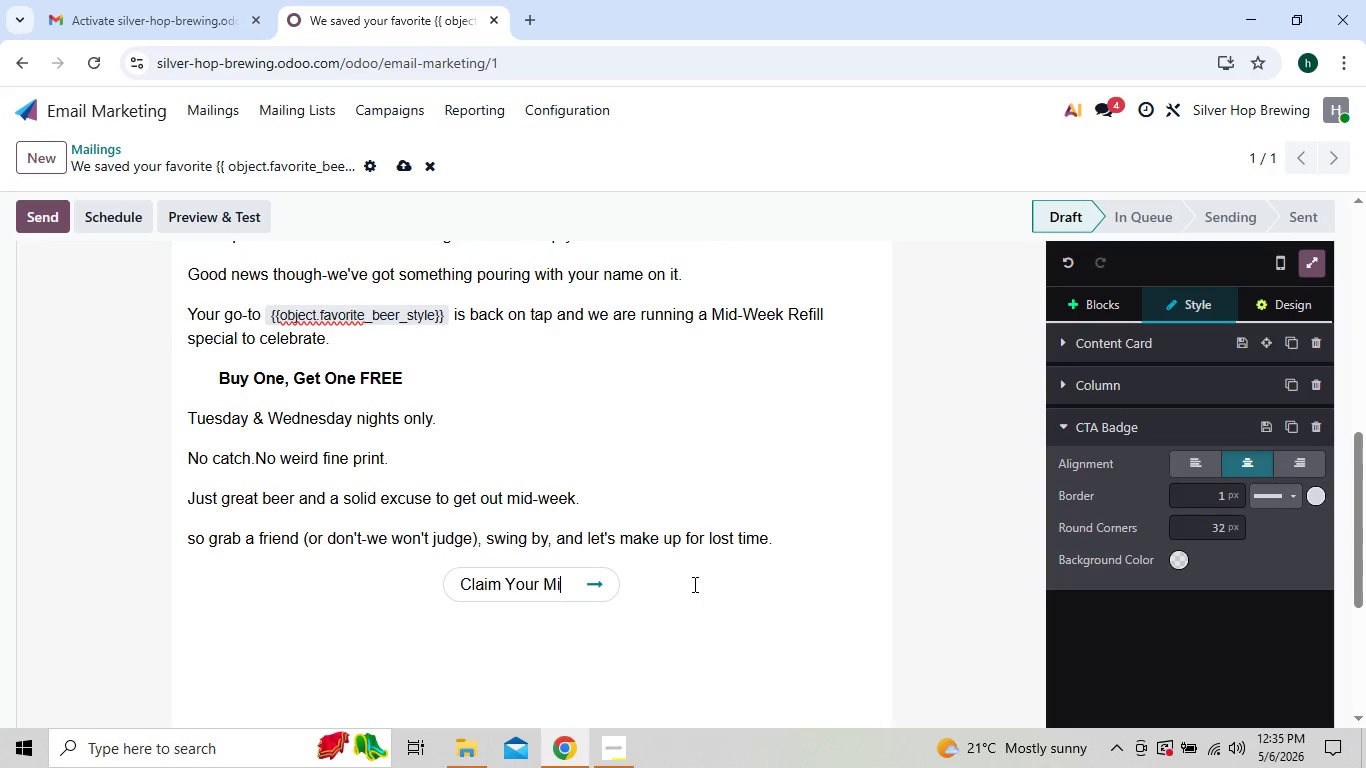 
key(ArrowRight)
 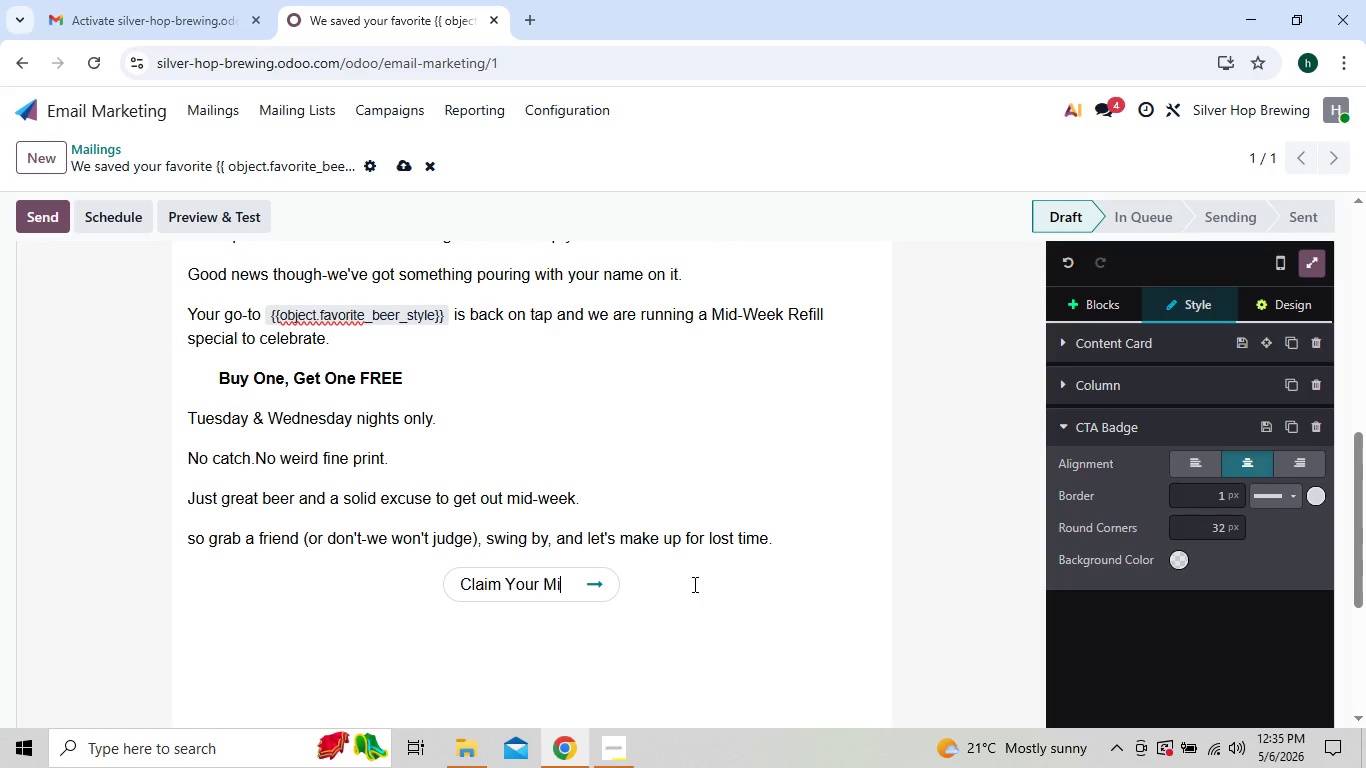 
type(d-Week)
 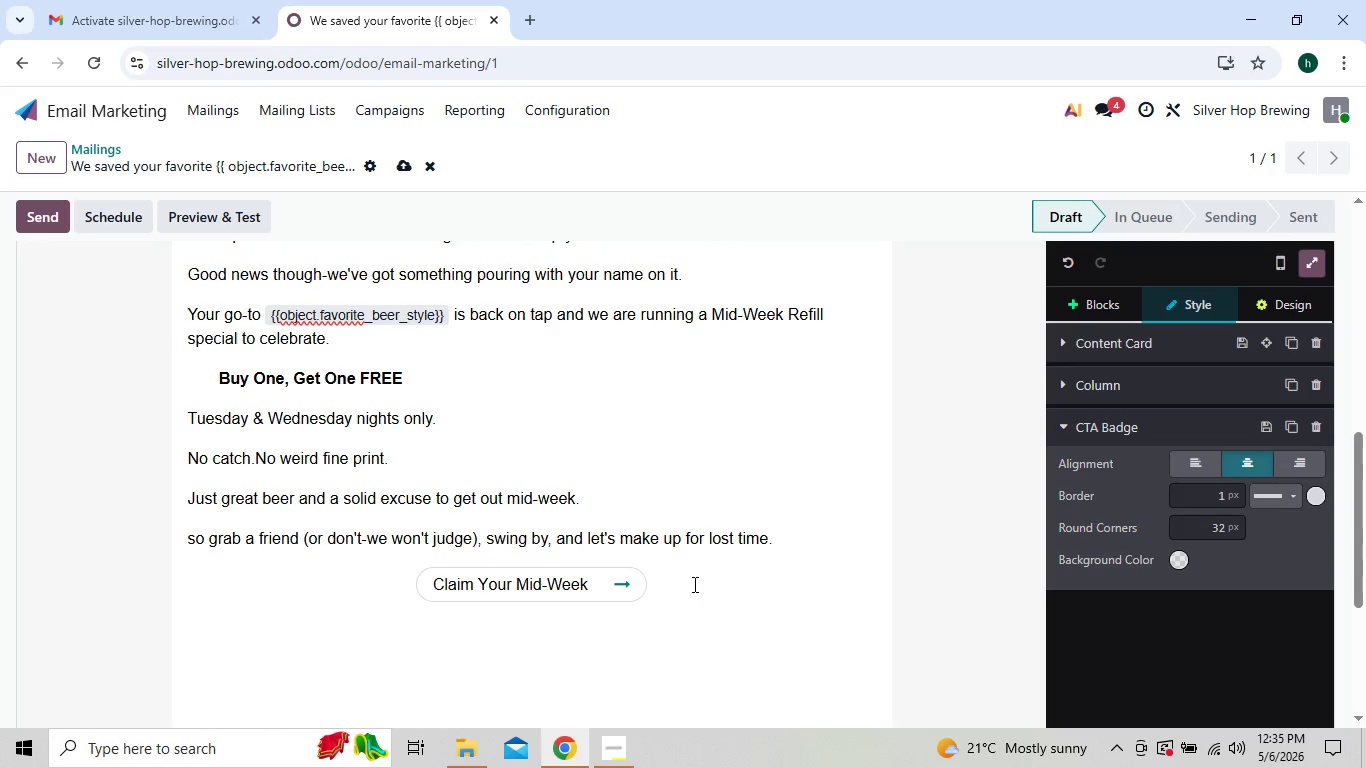 
type( BOGO)
 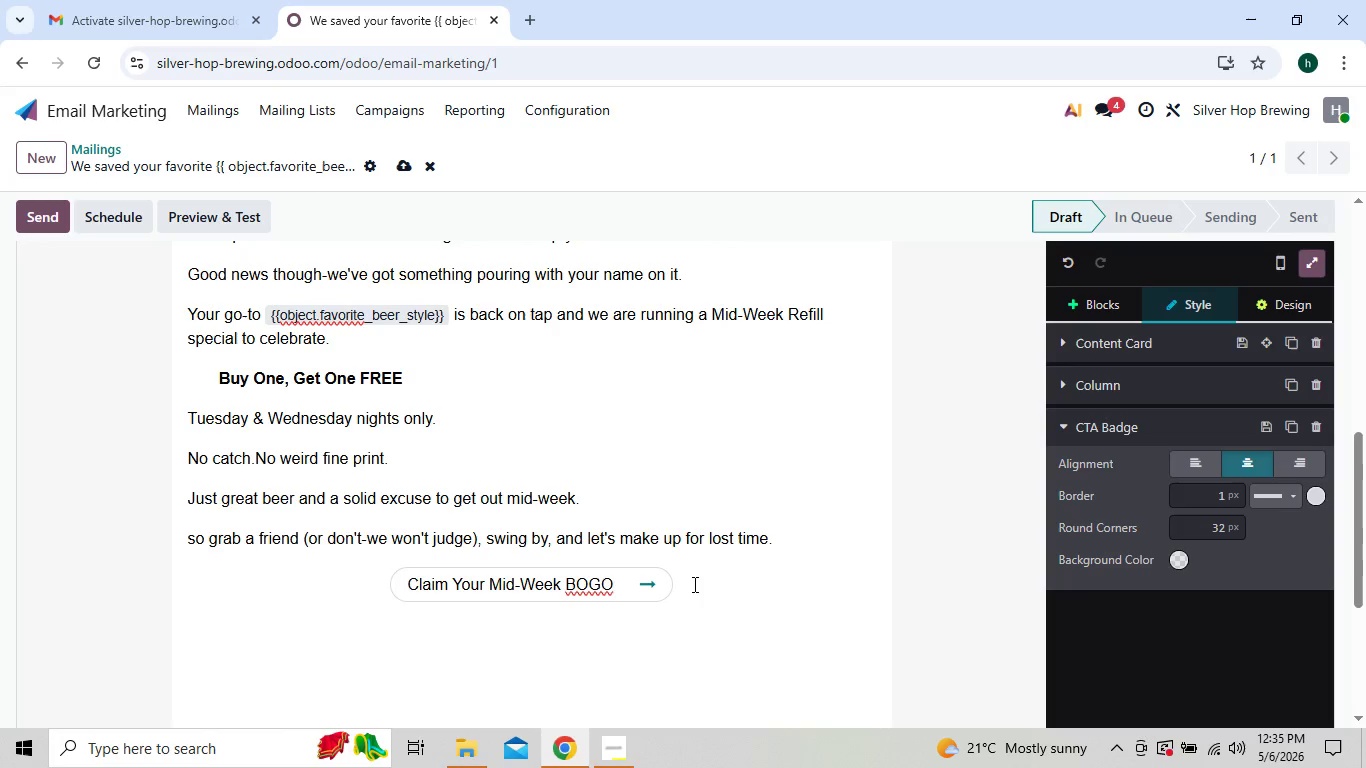 
left_click([649, 643])
 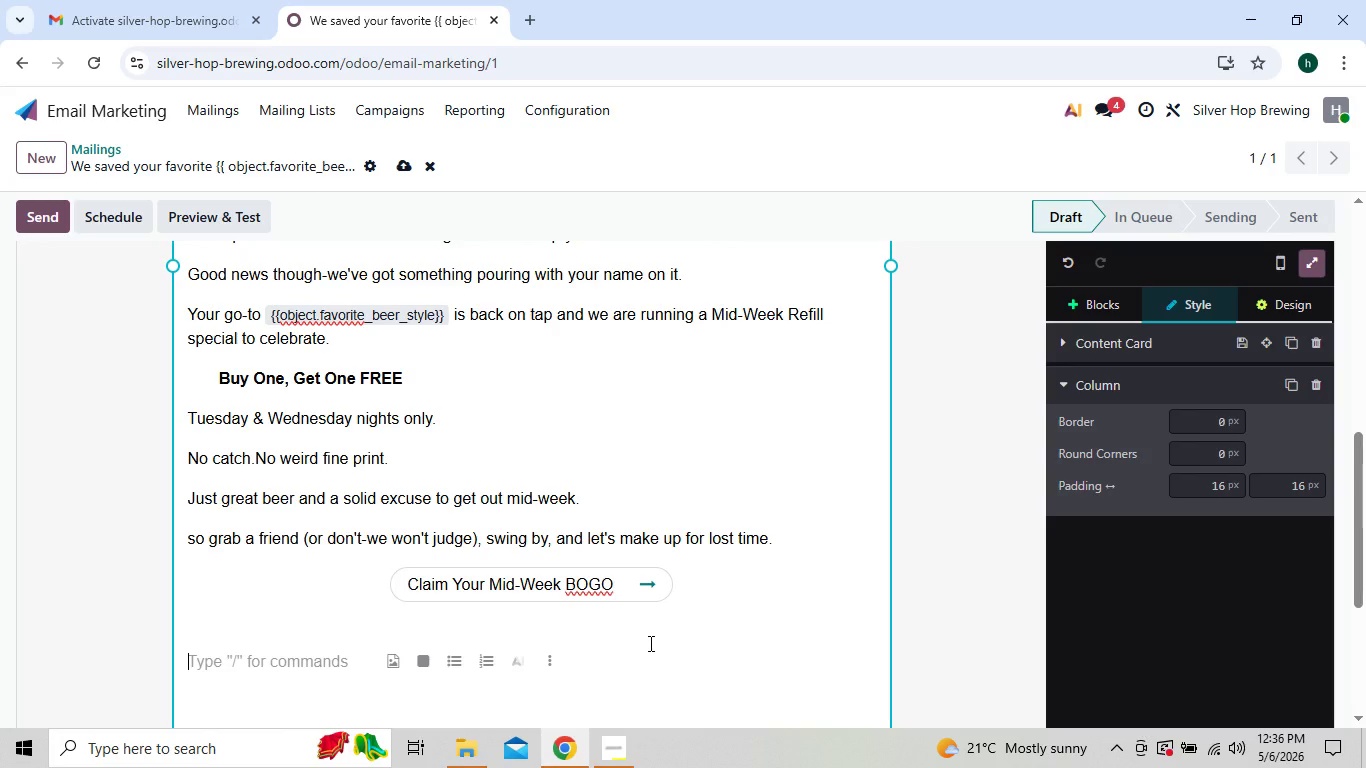 
wait(27.5)
 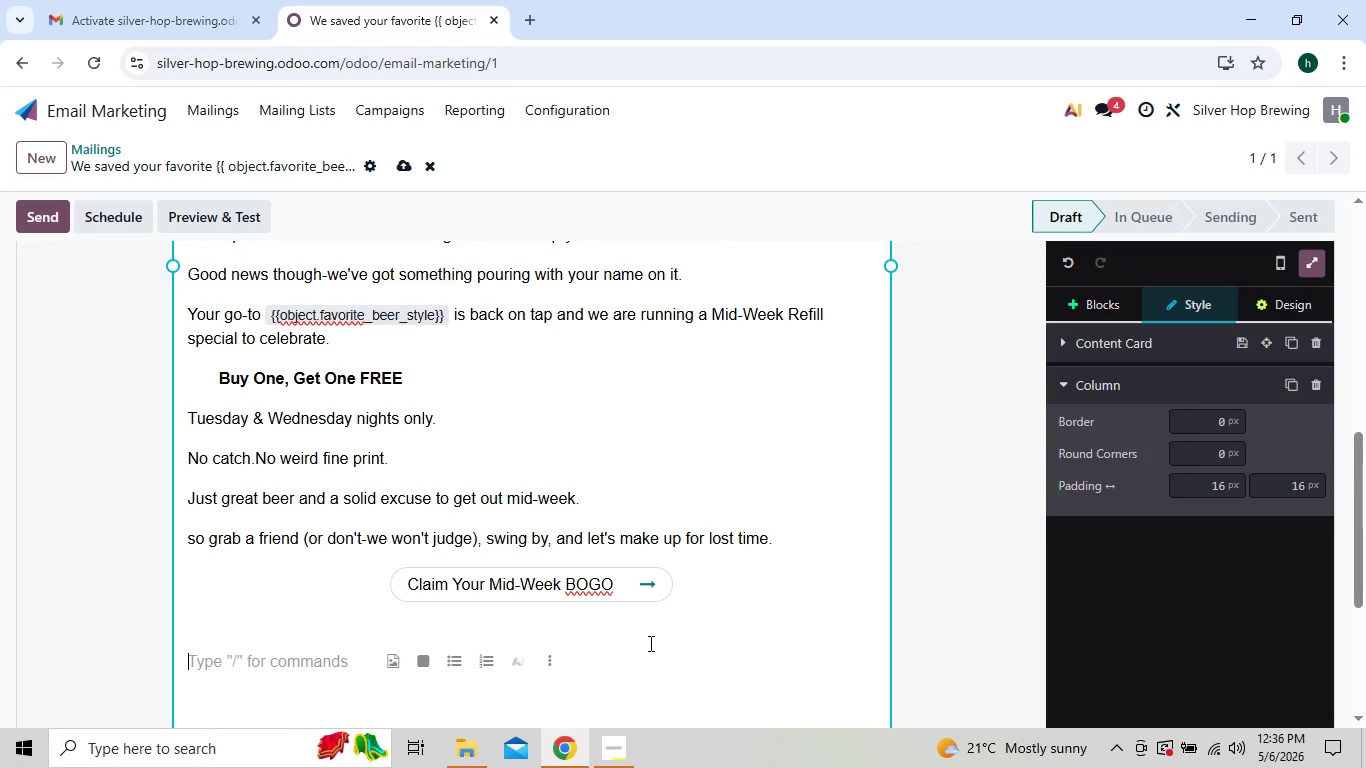 
left_click([694, 634])
 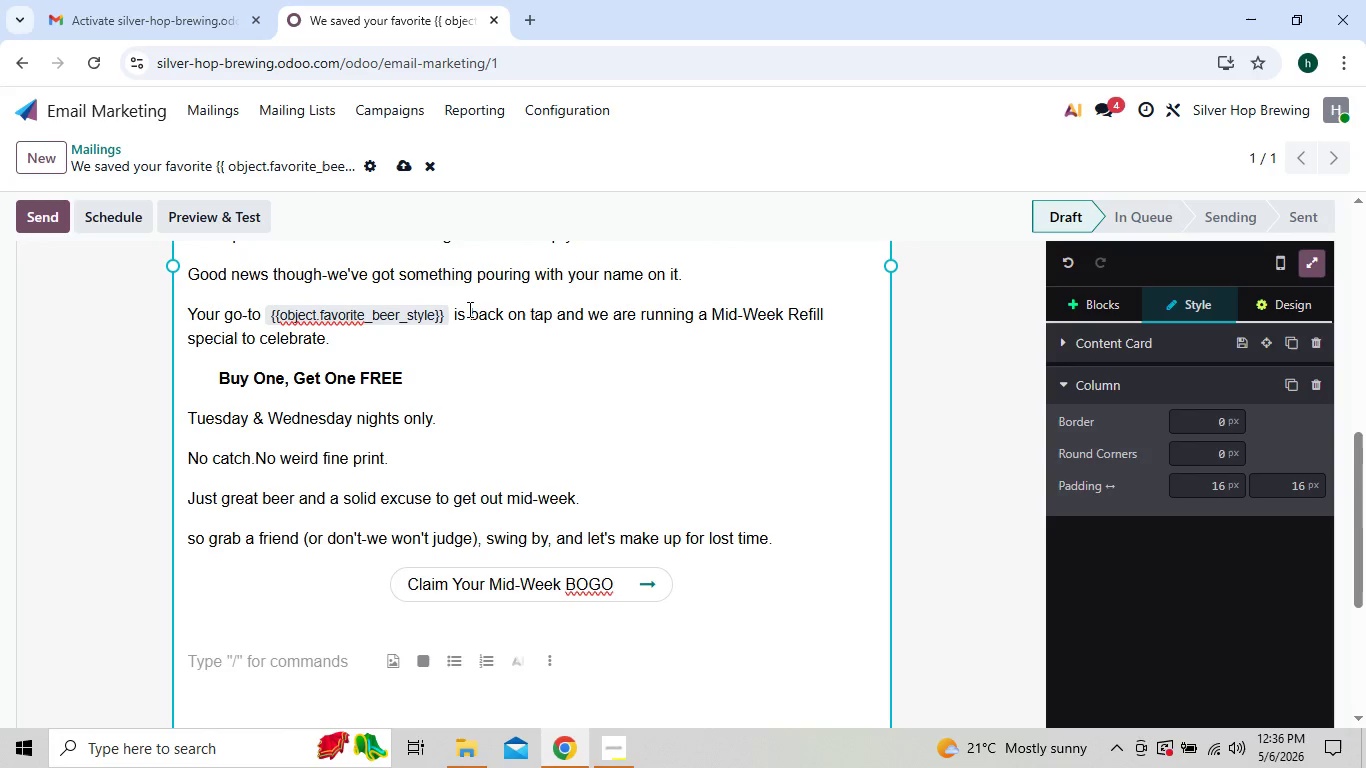 
wait(9.99)
 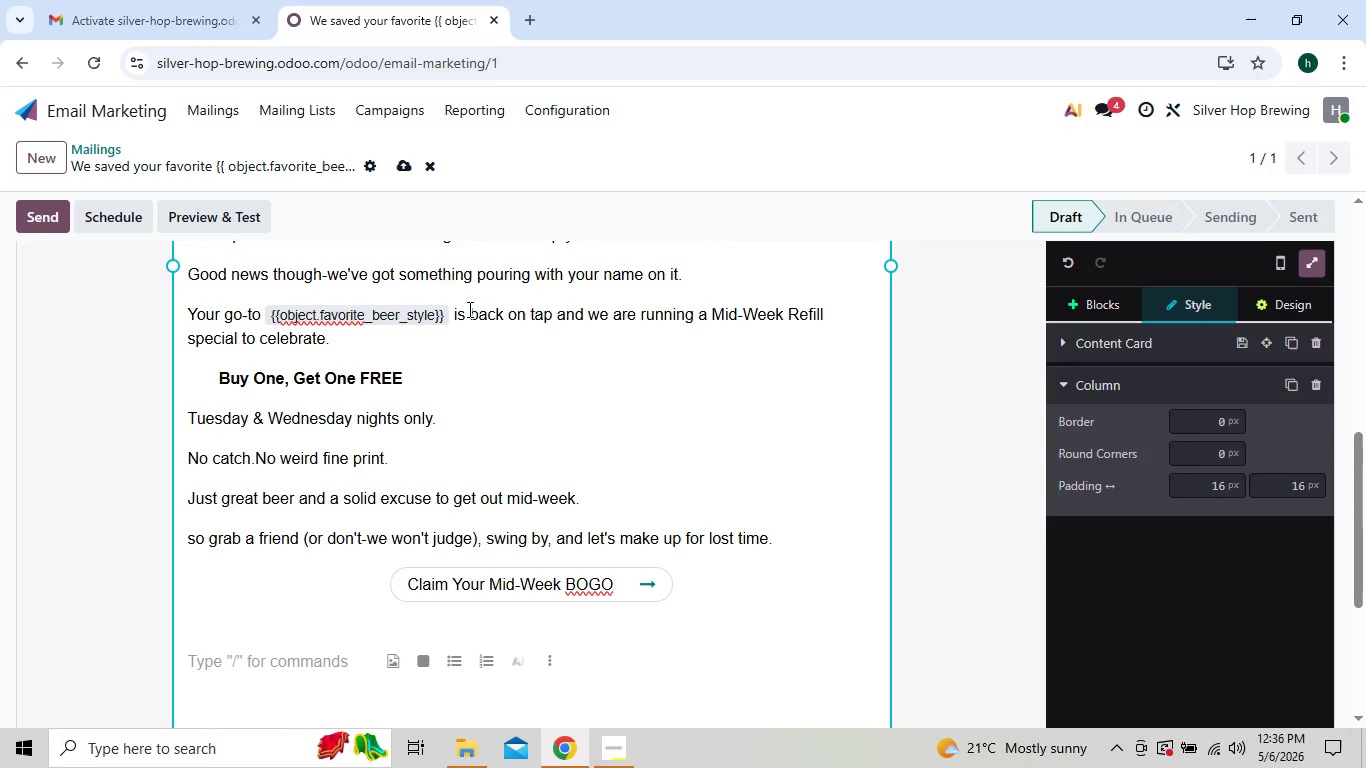 
left_click([224, 351])
 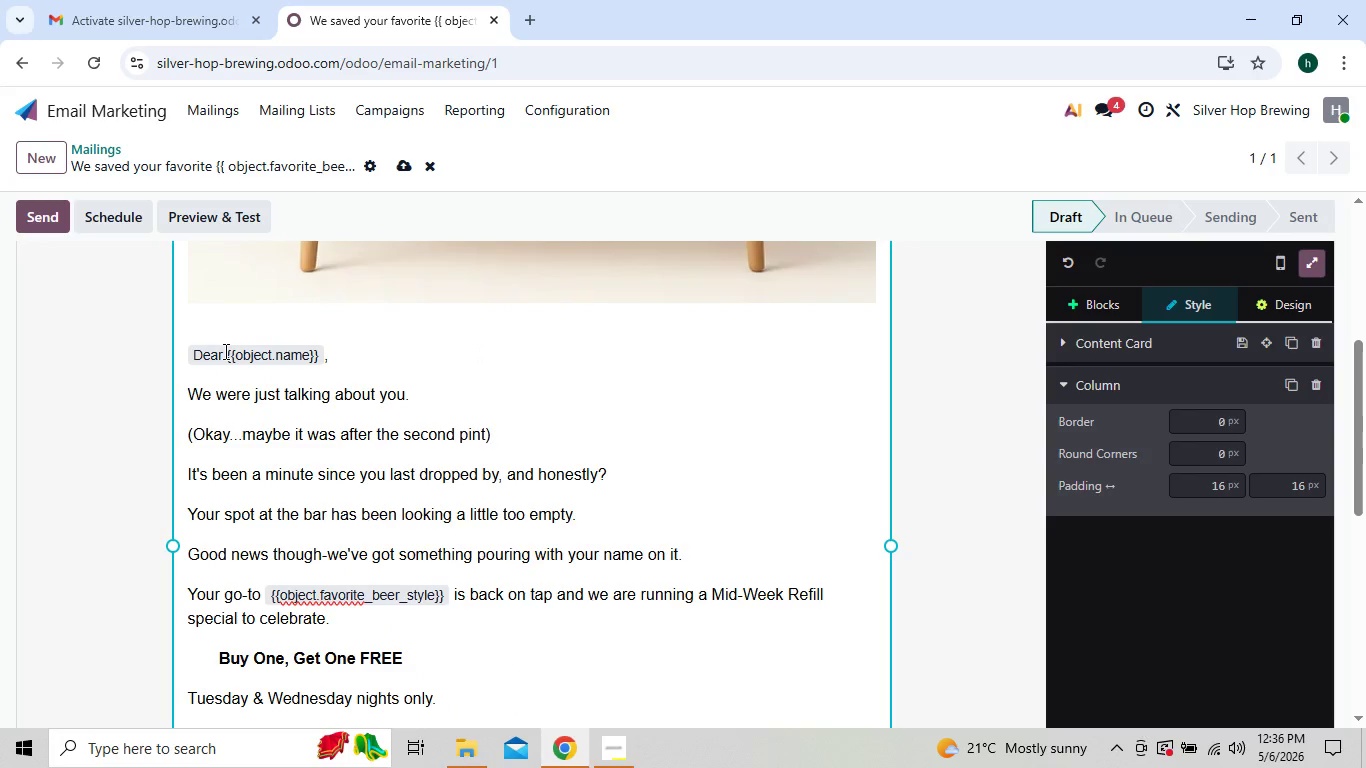 
key(Space)
 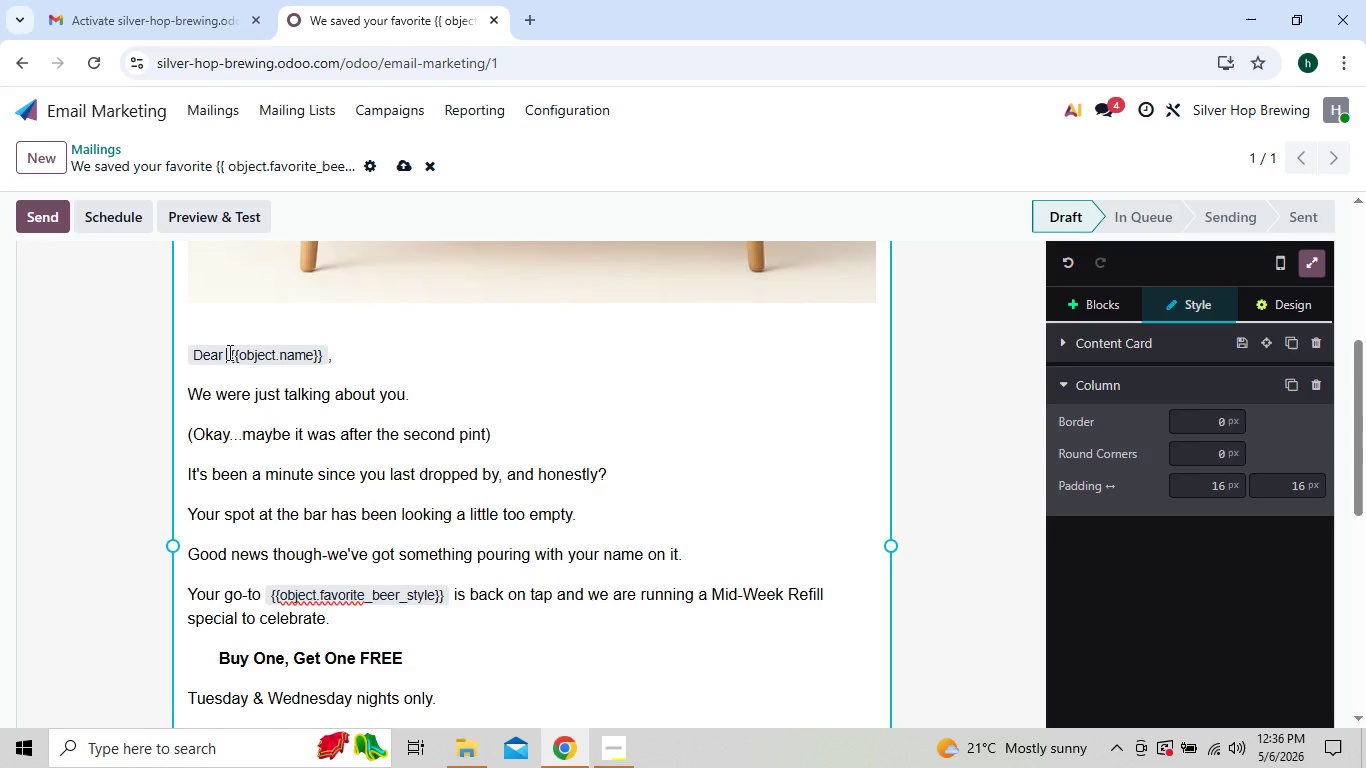 
left_click([228, 352])
 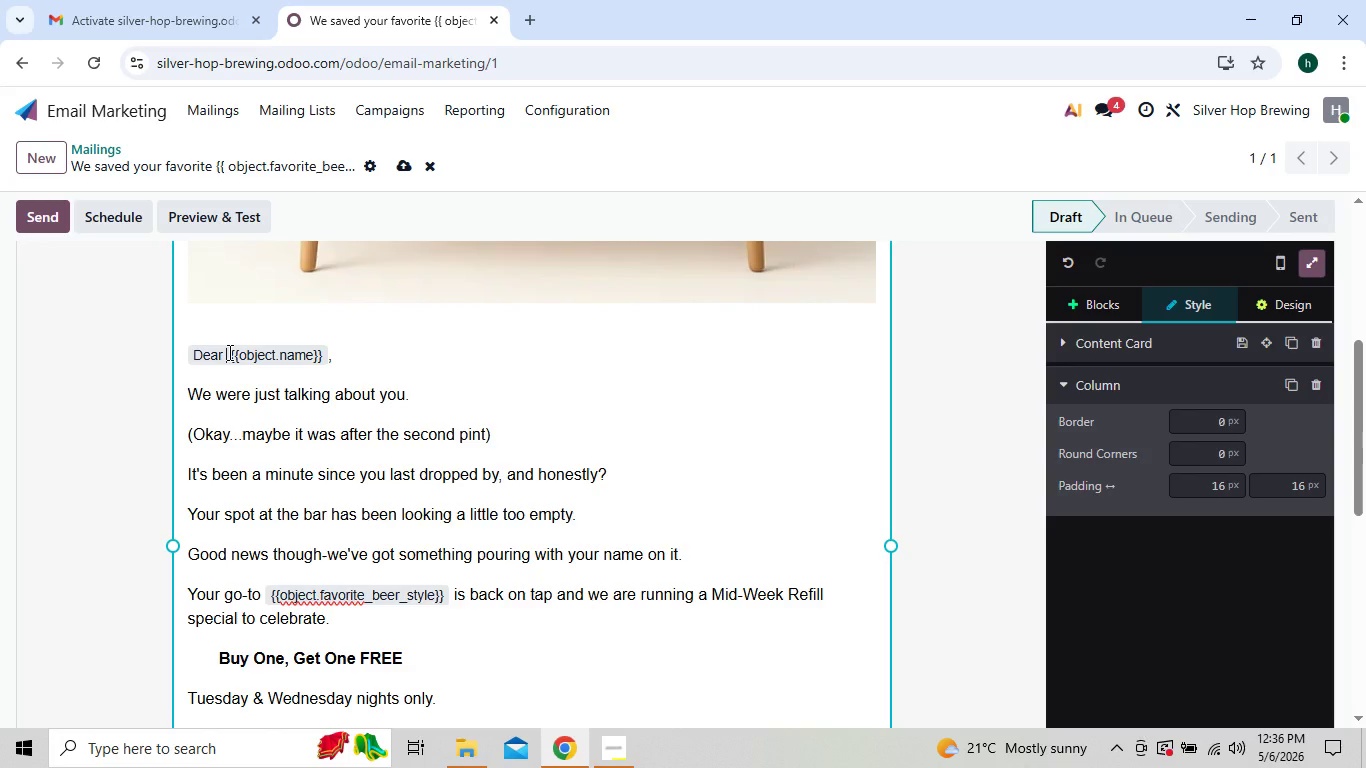 
key(Backspace)
 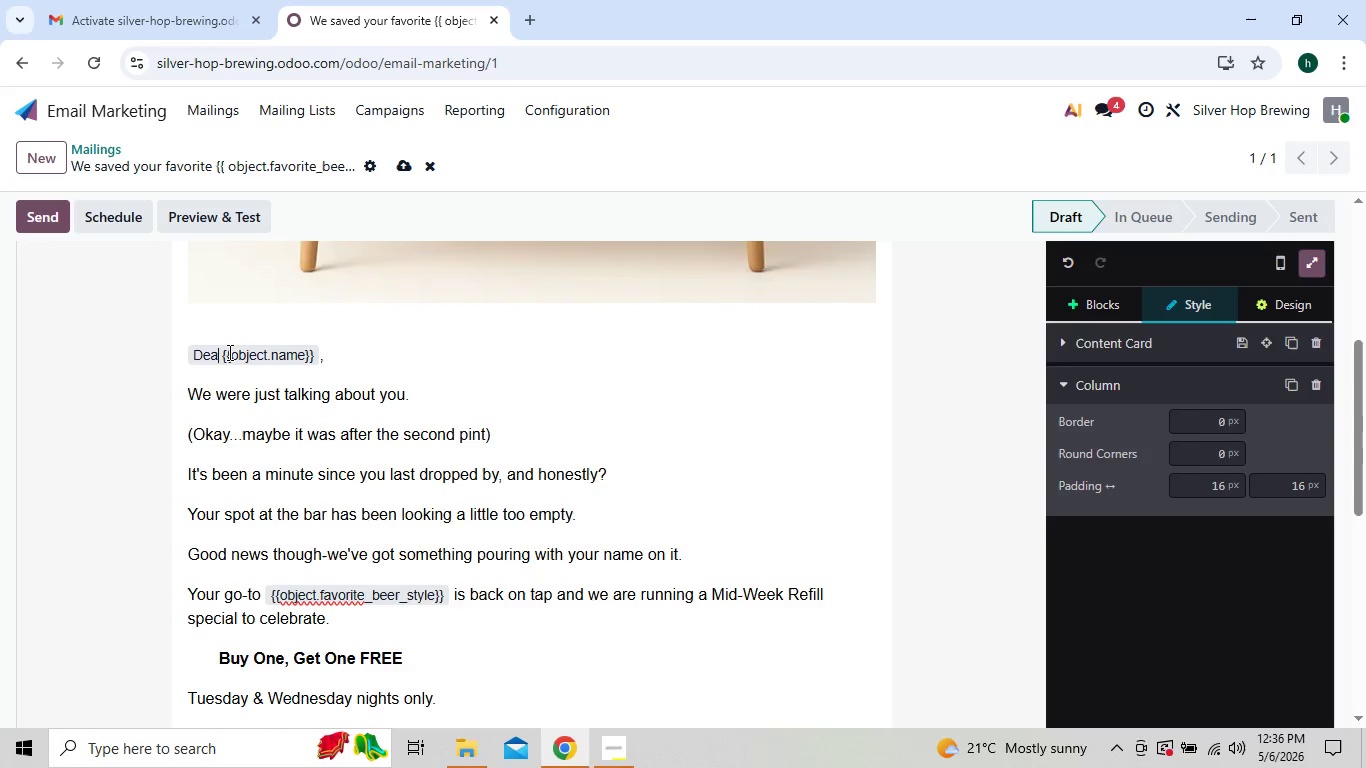 
key(Backspace)
 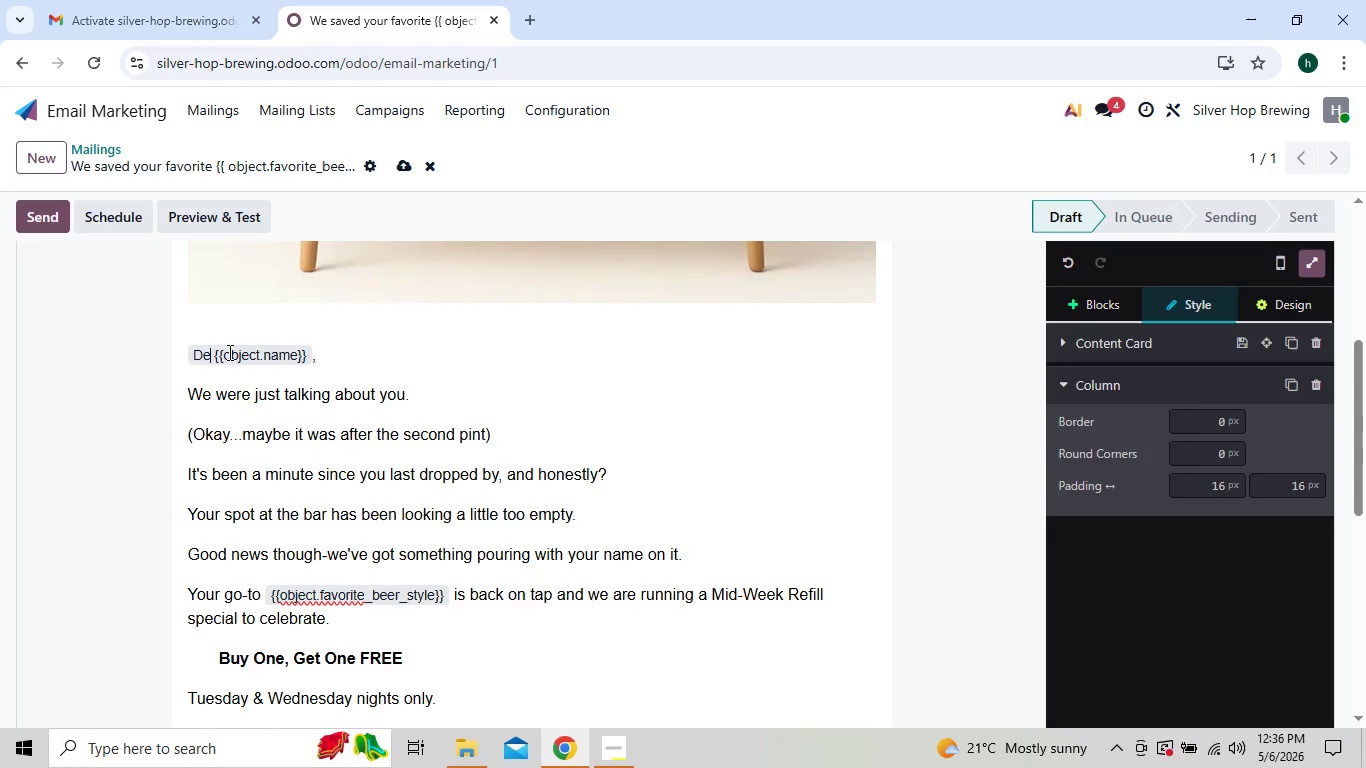 
key(Backspace)
 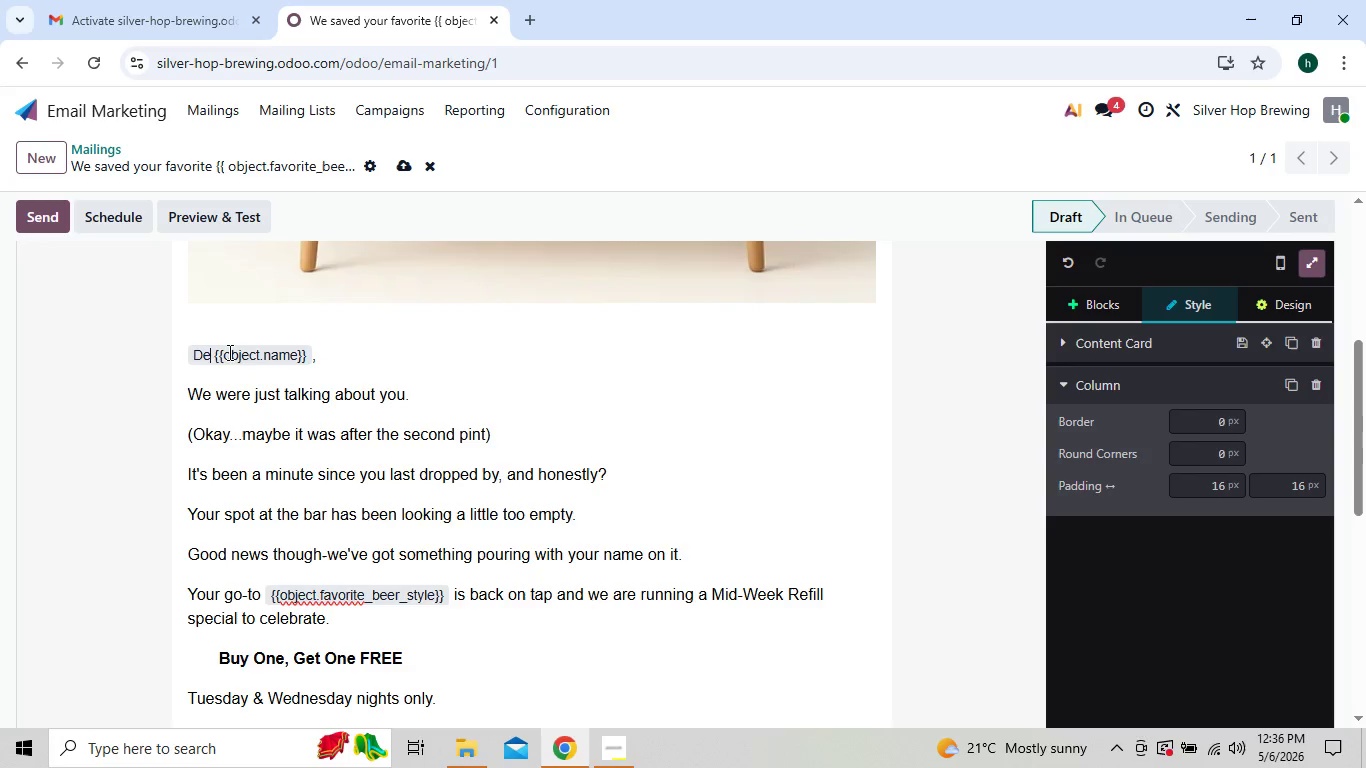 
key(Backspace)
 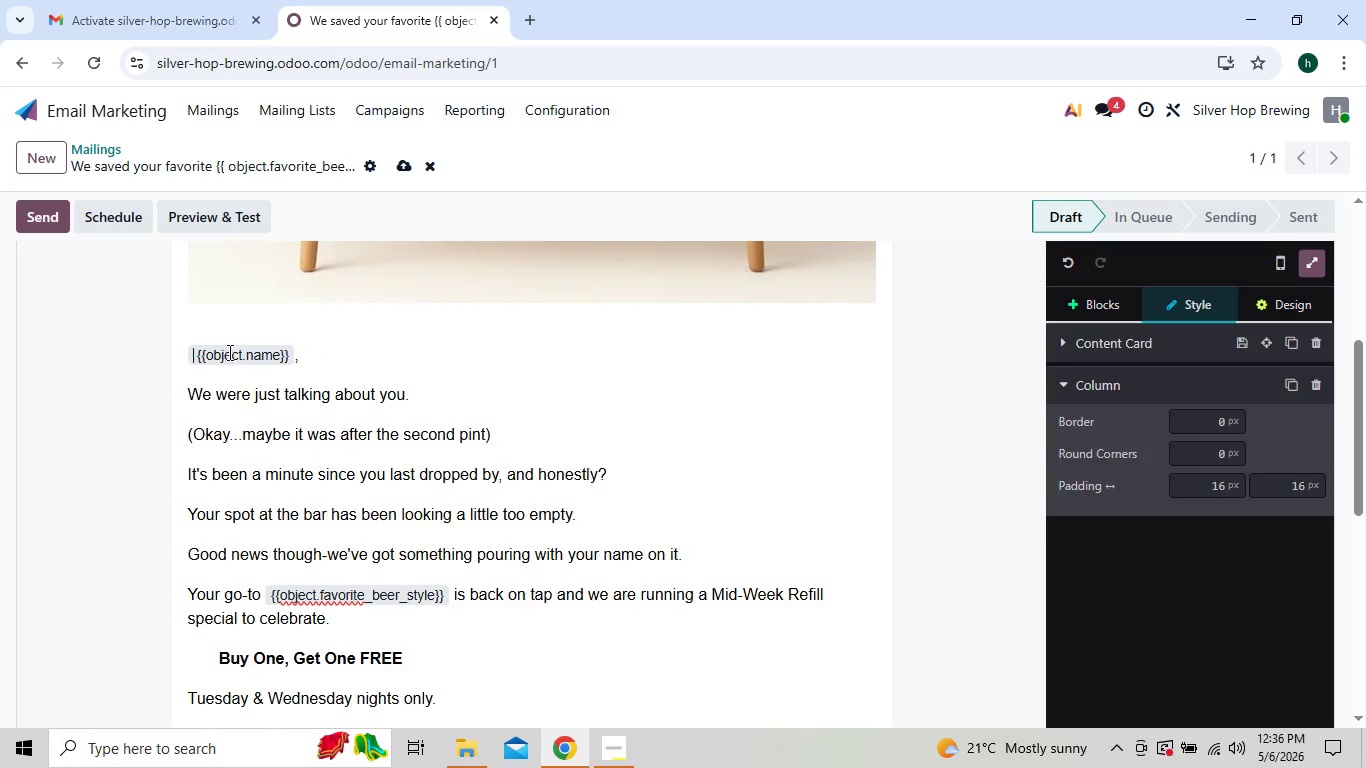 
key(Backspace)
 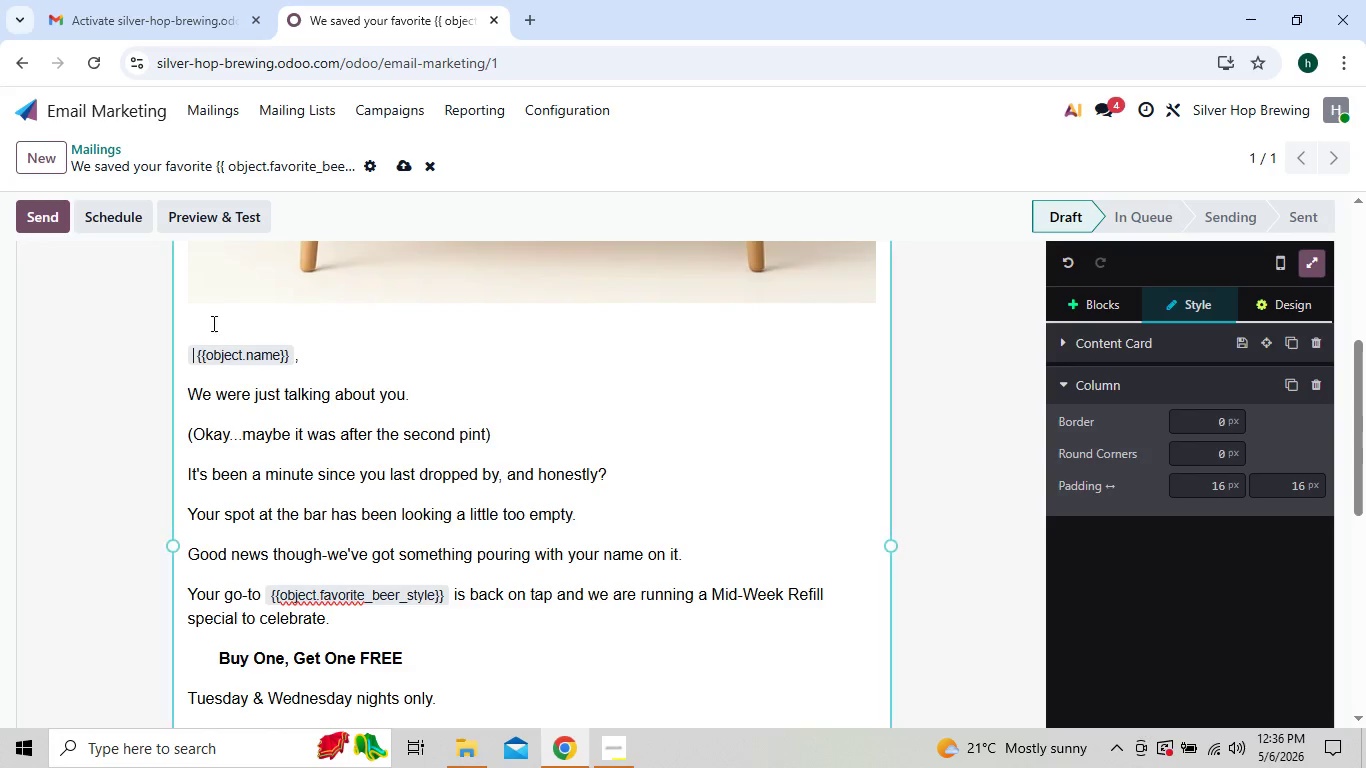 
left_click([184, 338])
 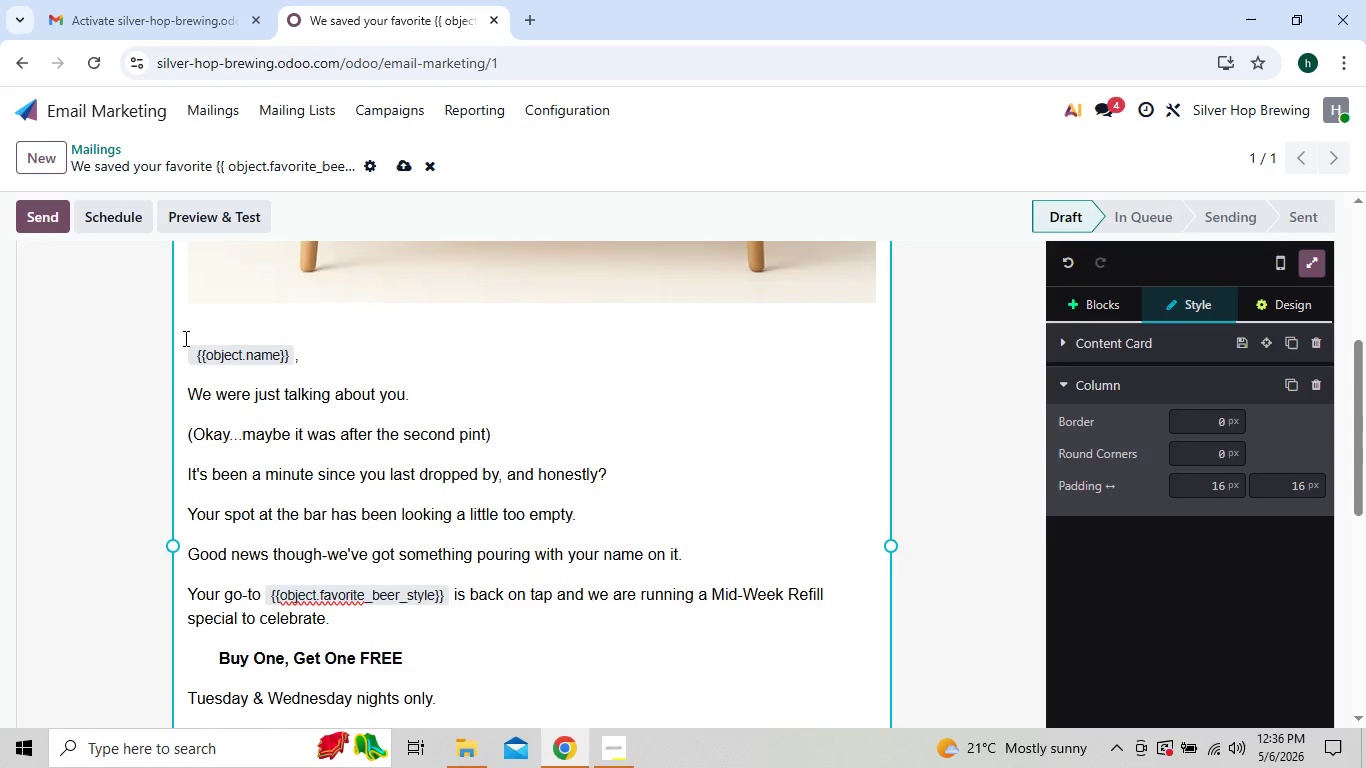 
key(Space)
 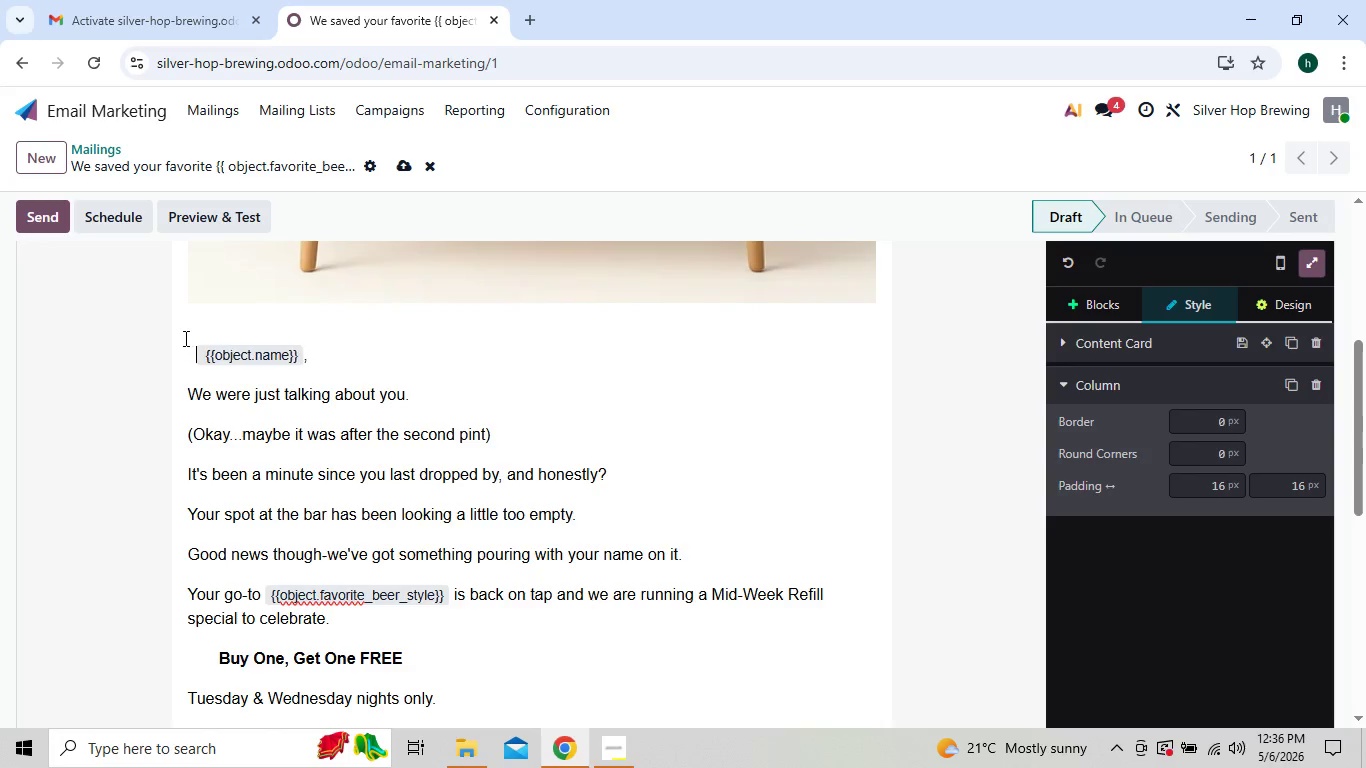 
key(Space)
 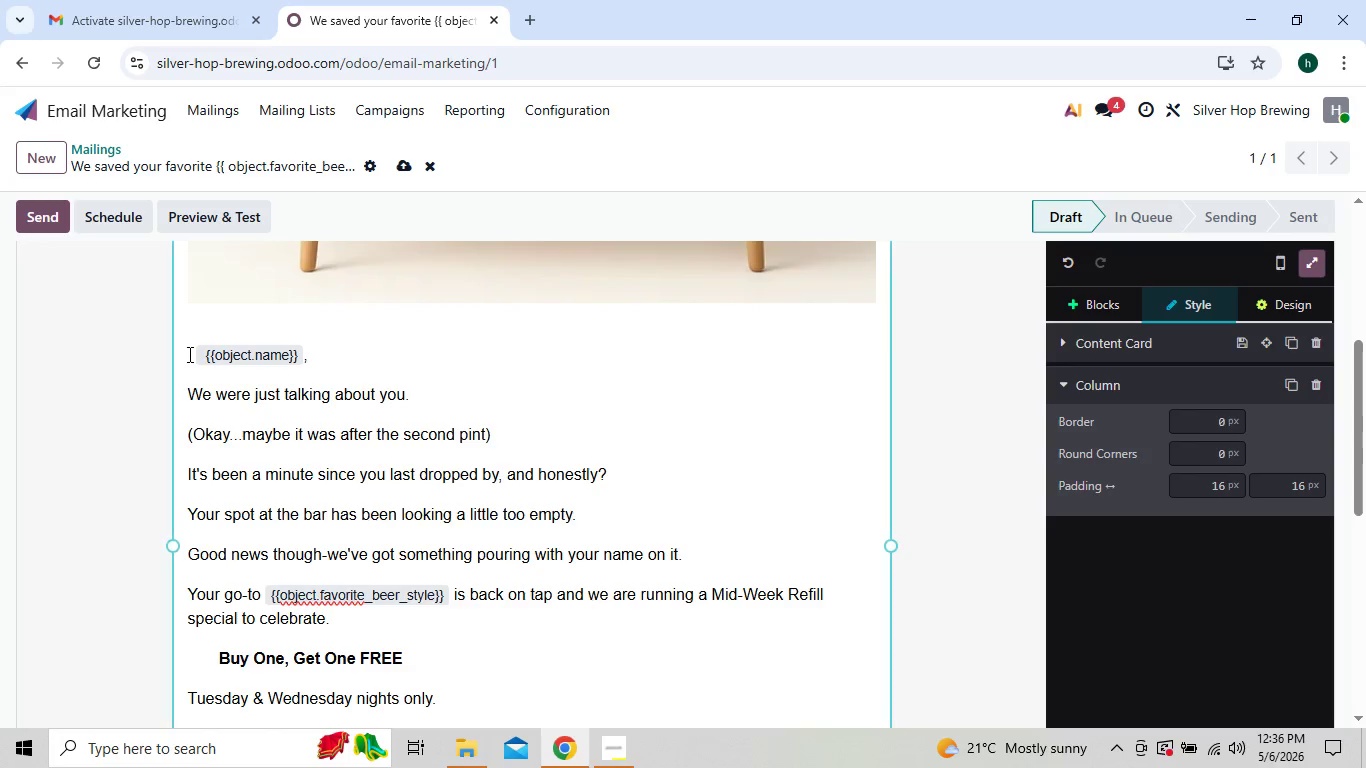 
left_click([188, 354])
 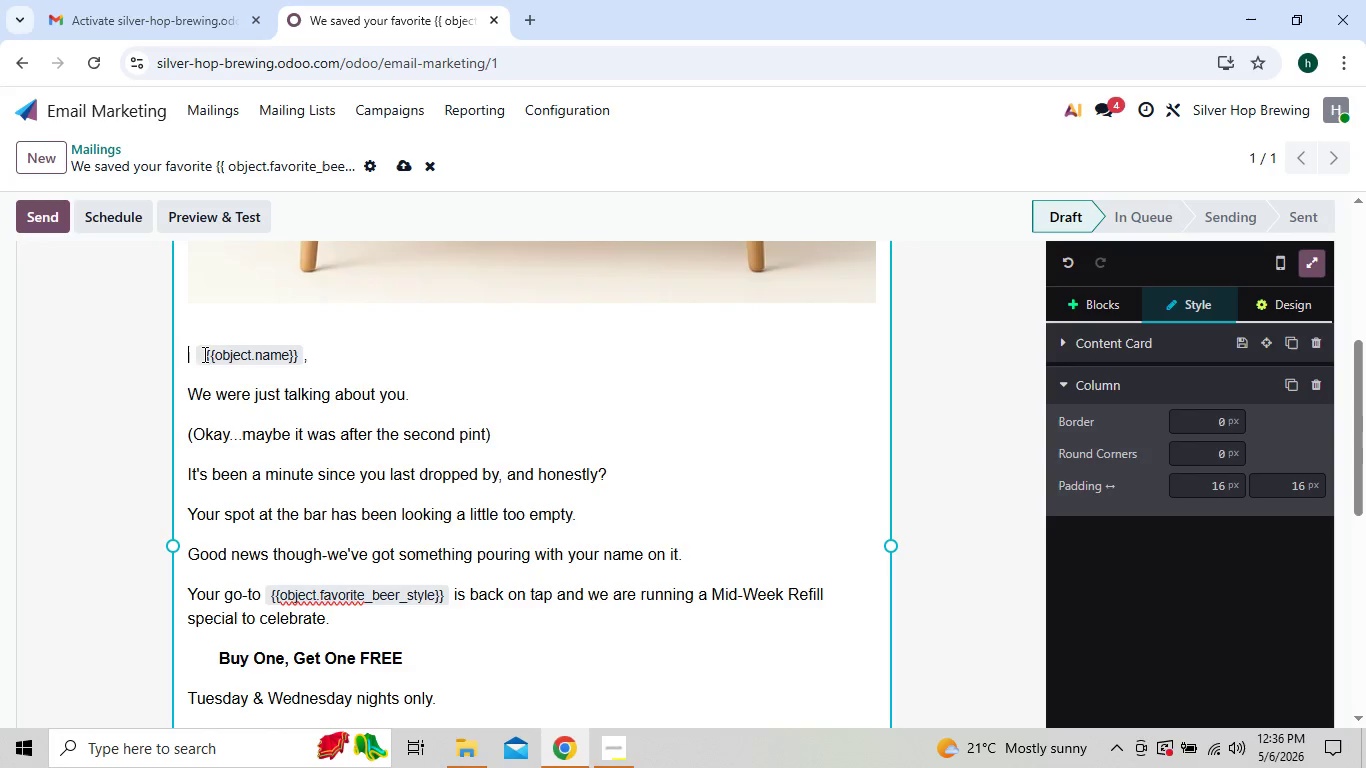 
left_click([207, 354])
 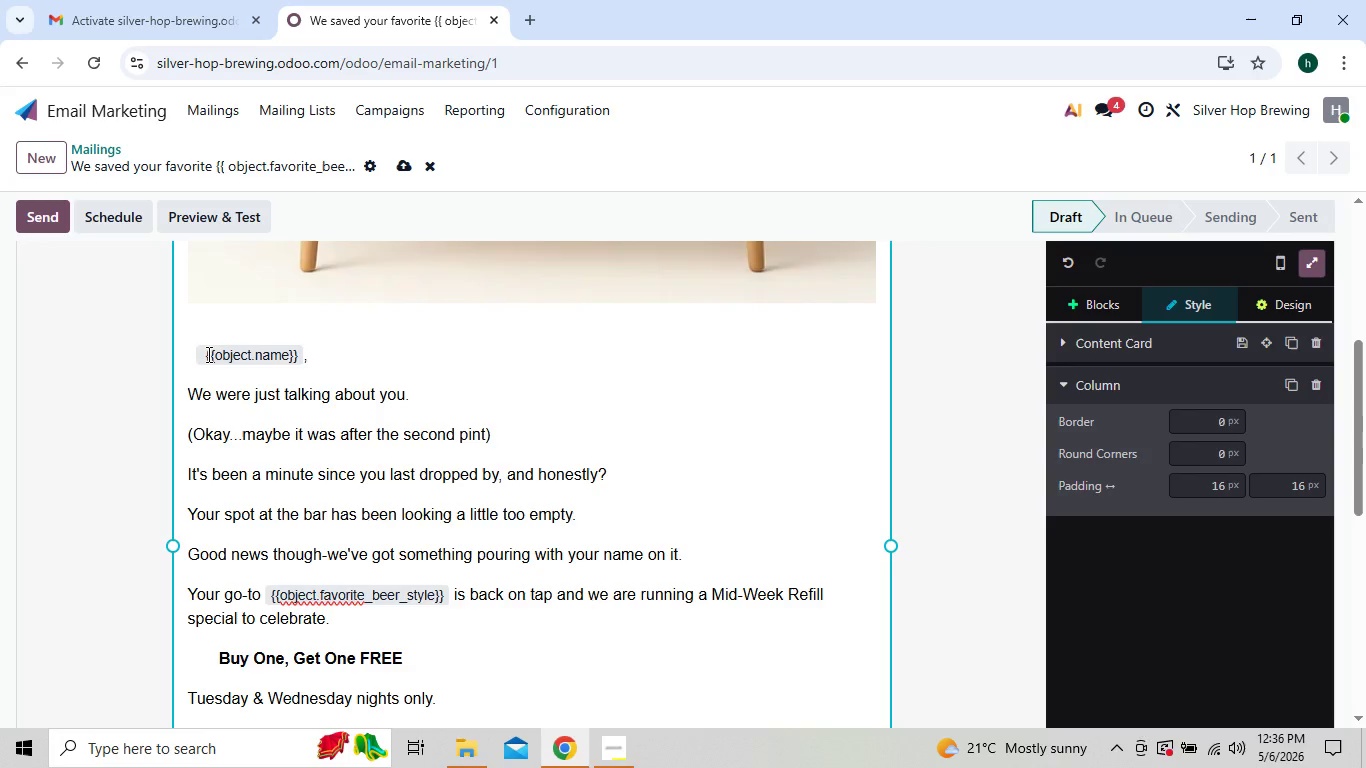 
key(Backspace)
 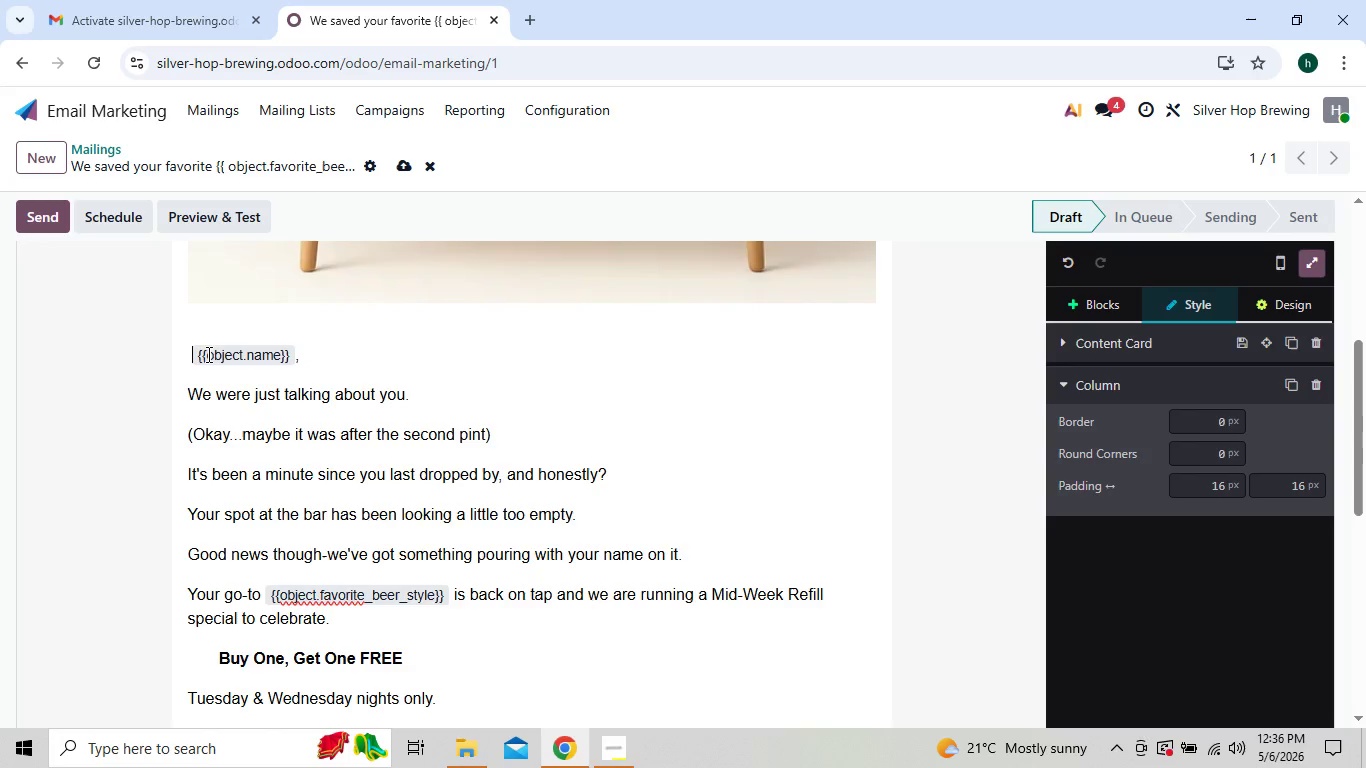 
key(Backspace)
 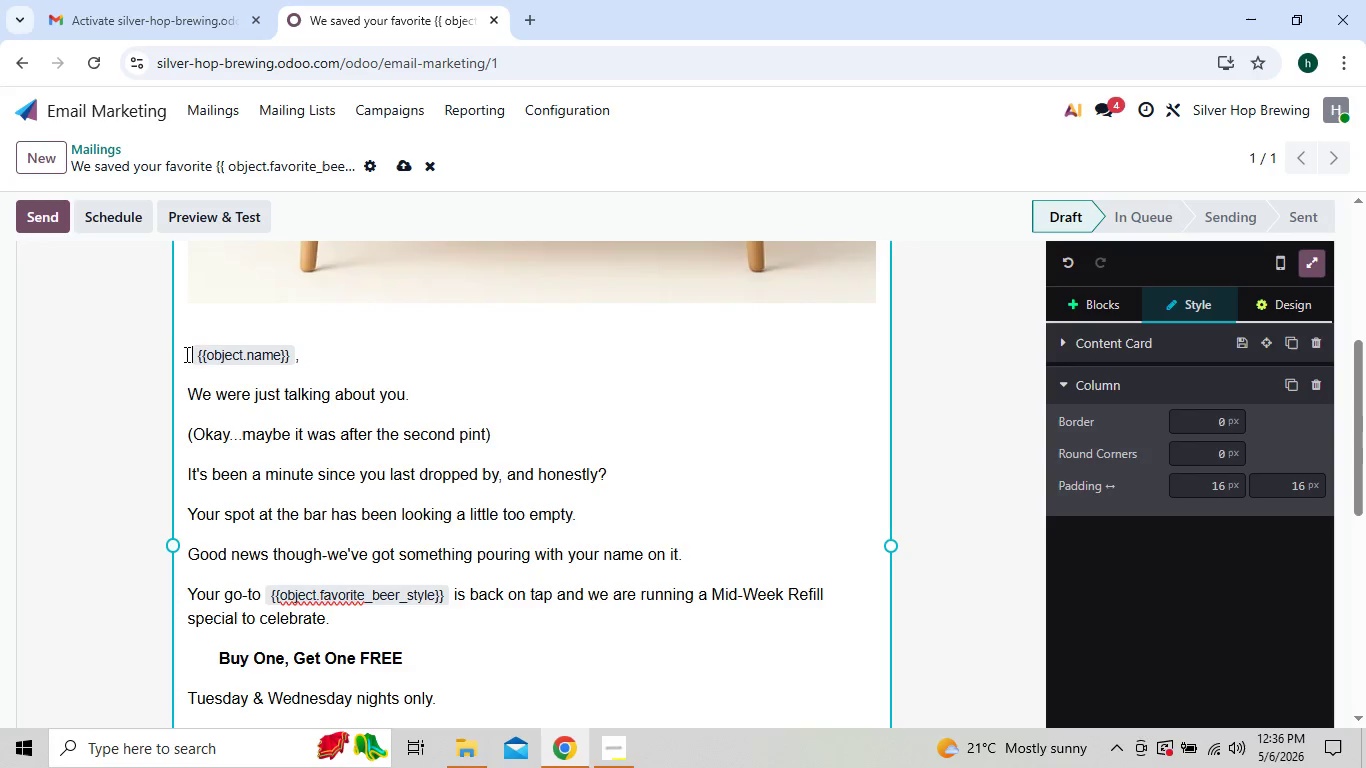 
left_click([188, 354])
 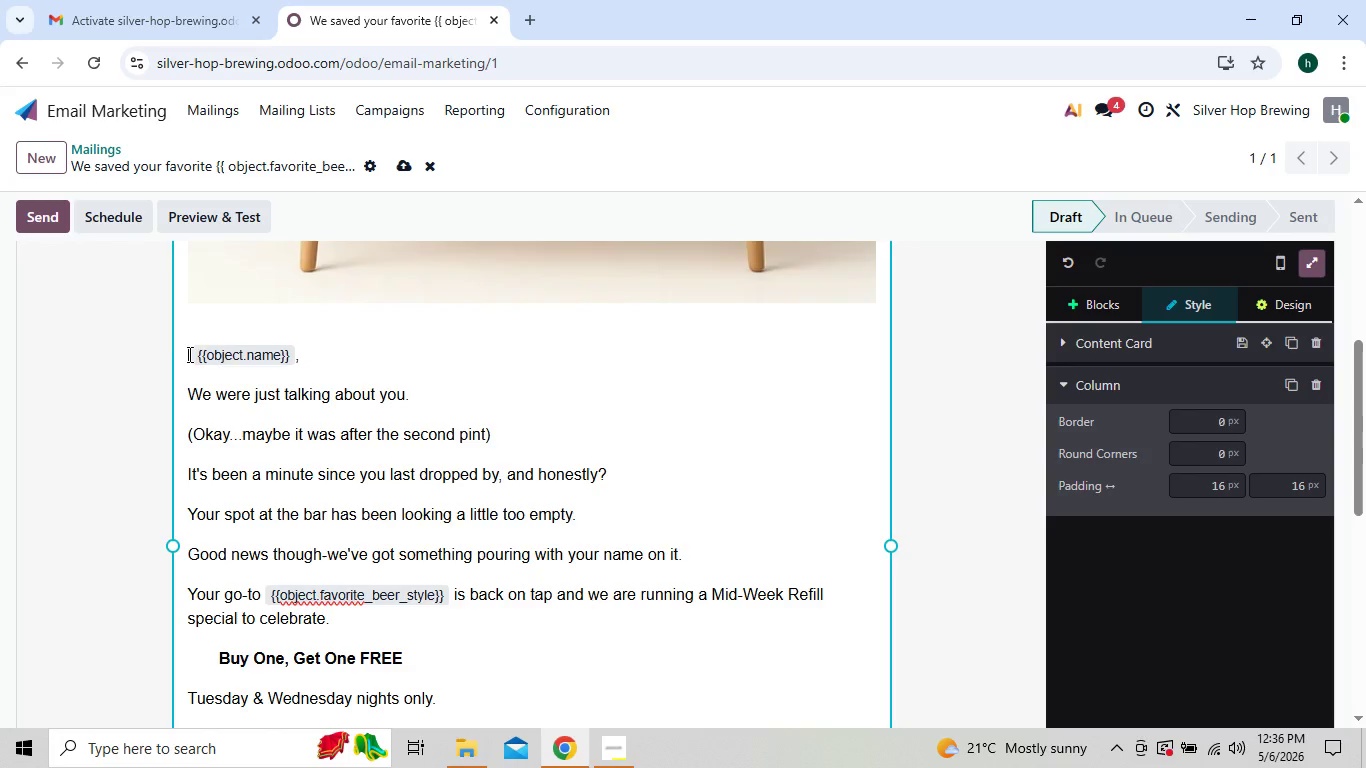 
key(Space)
 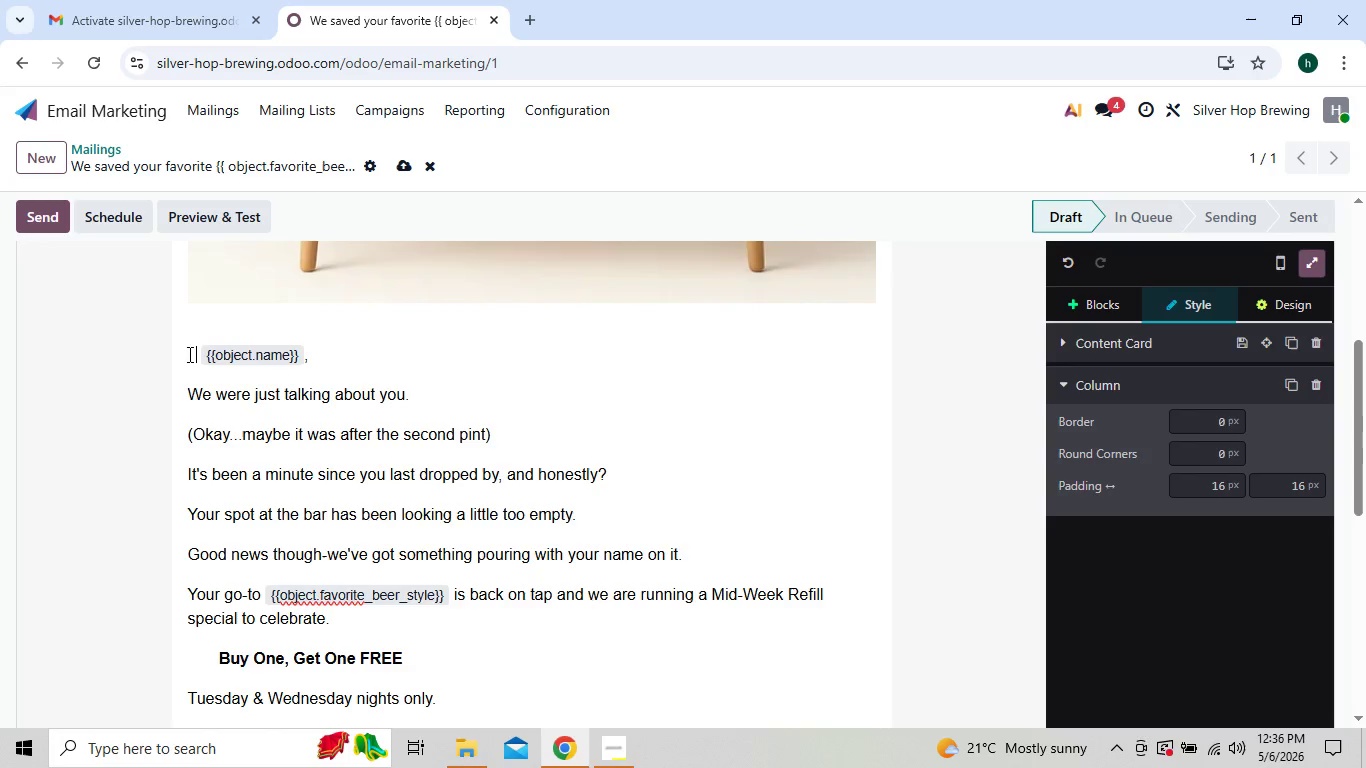 
key(Space)
 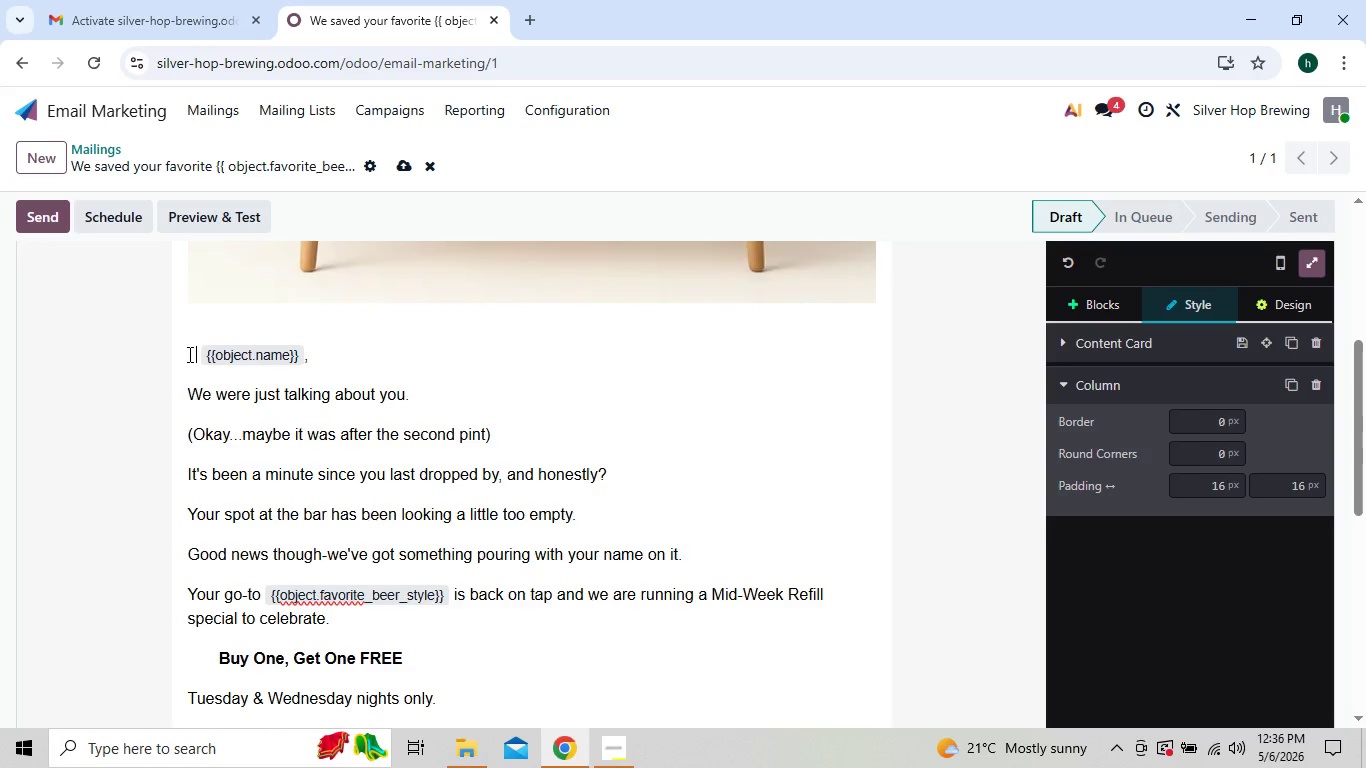 
key(Space)
 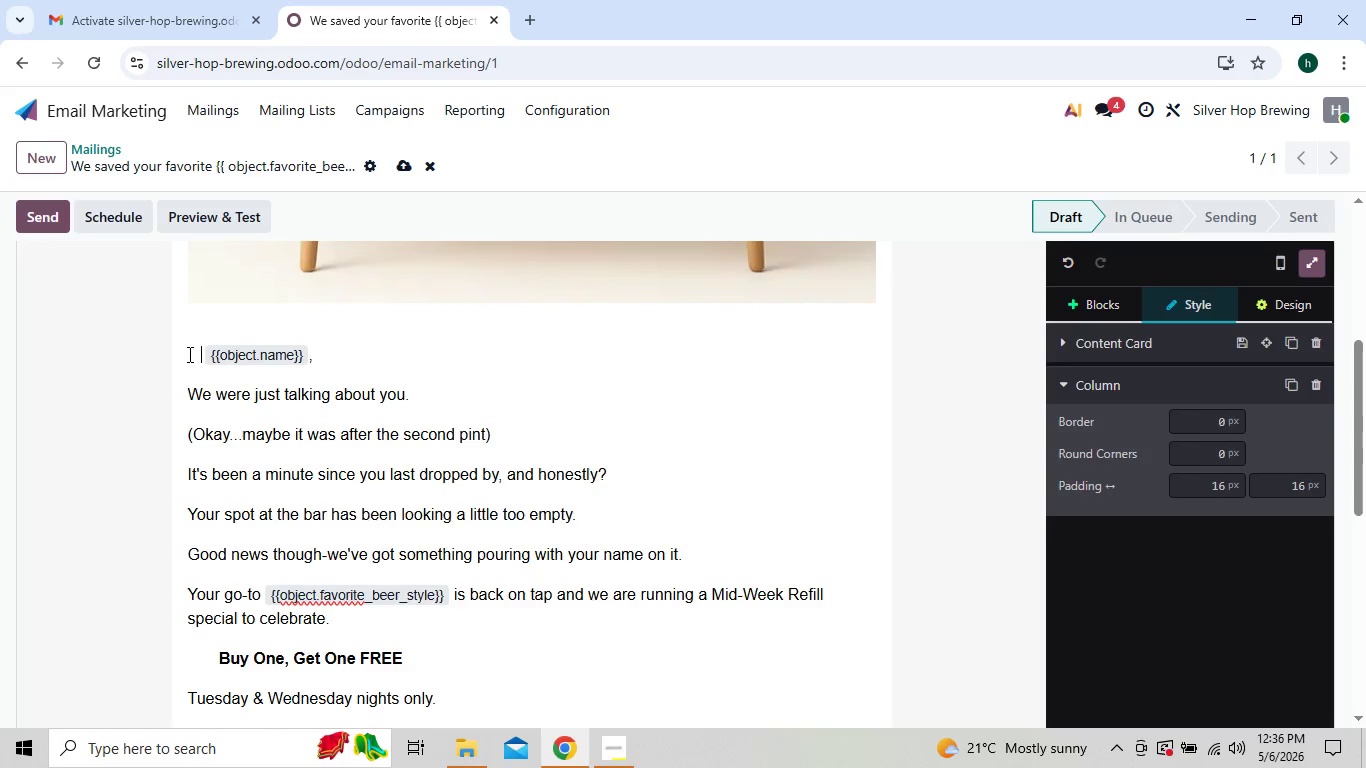 
key(Space)
 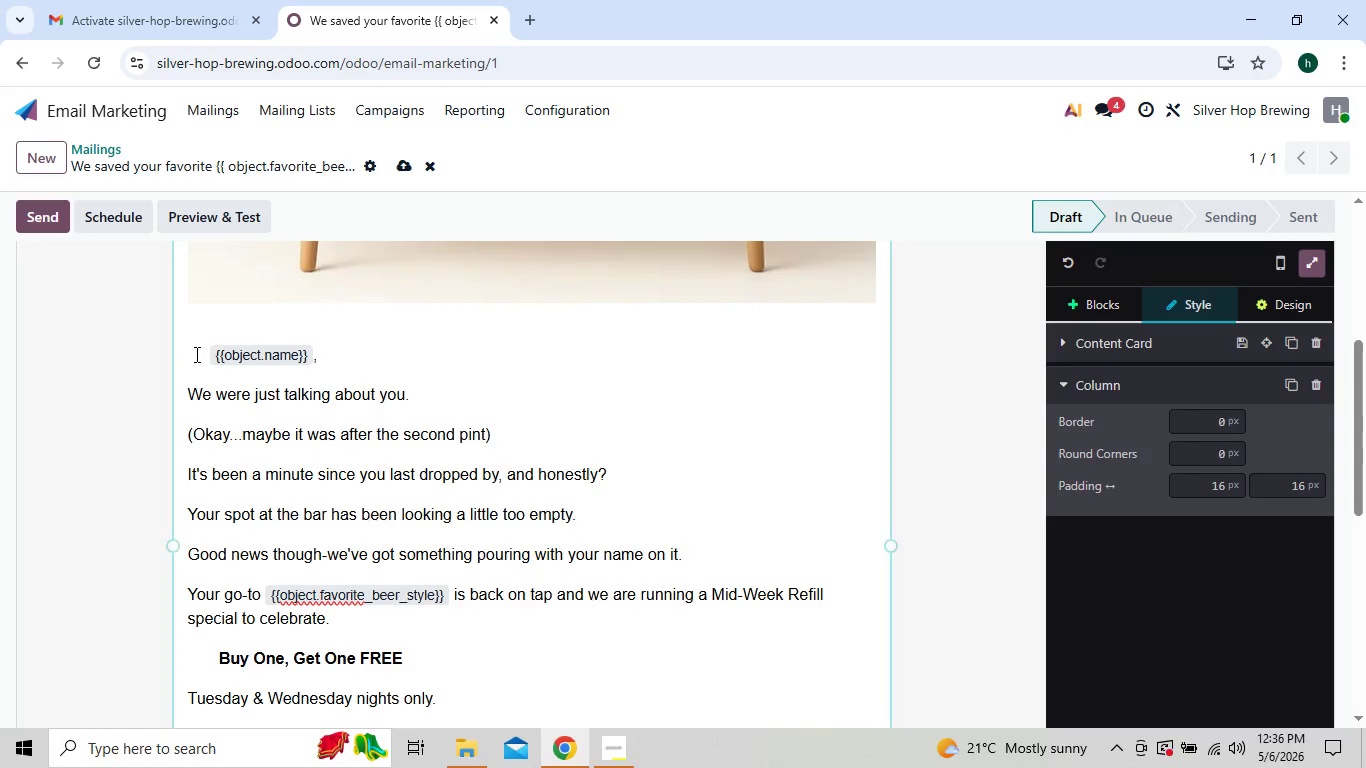 
left_click([195, 354])
 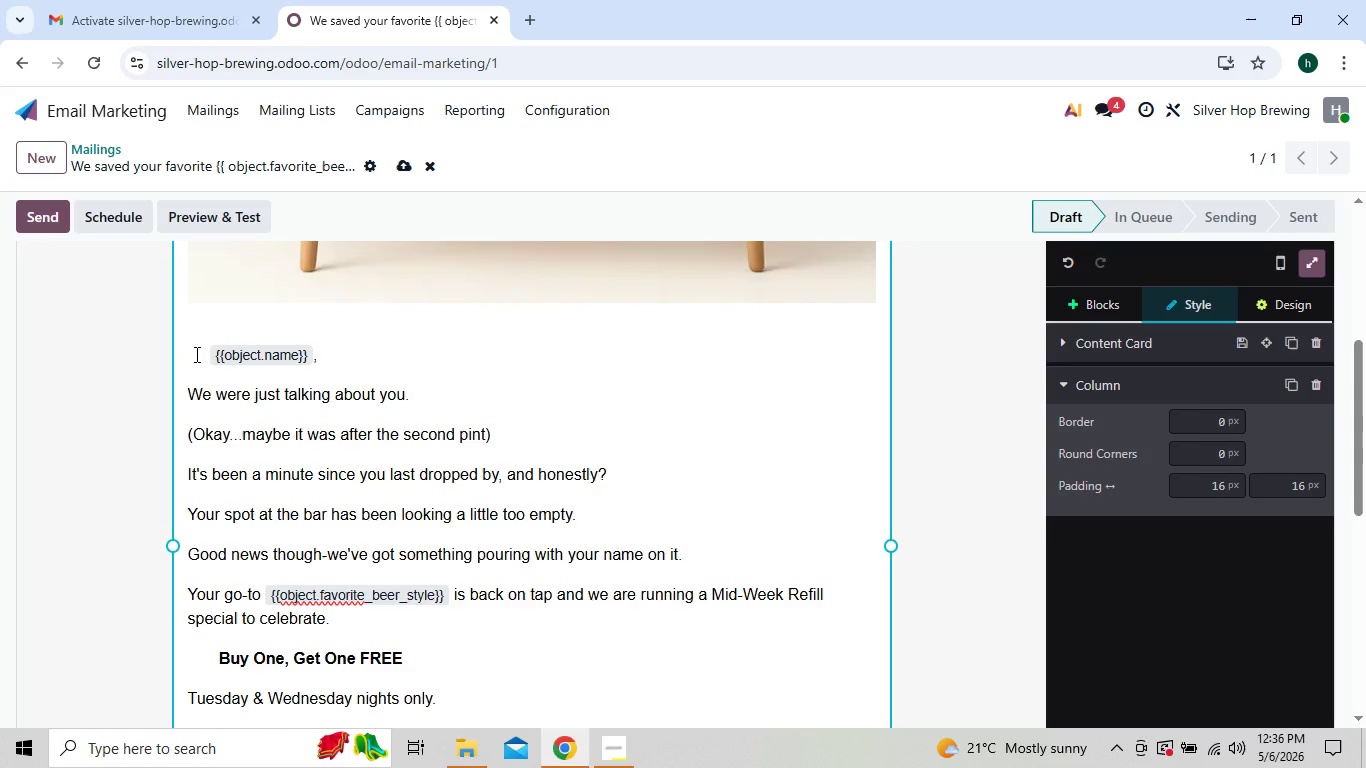 
hold_key(key=CapsLock, duration=1.09)
 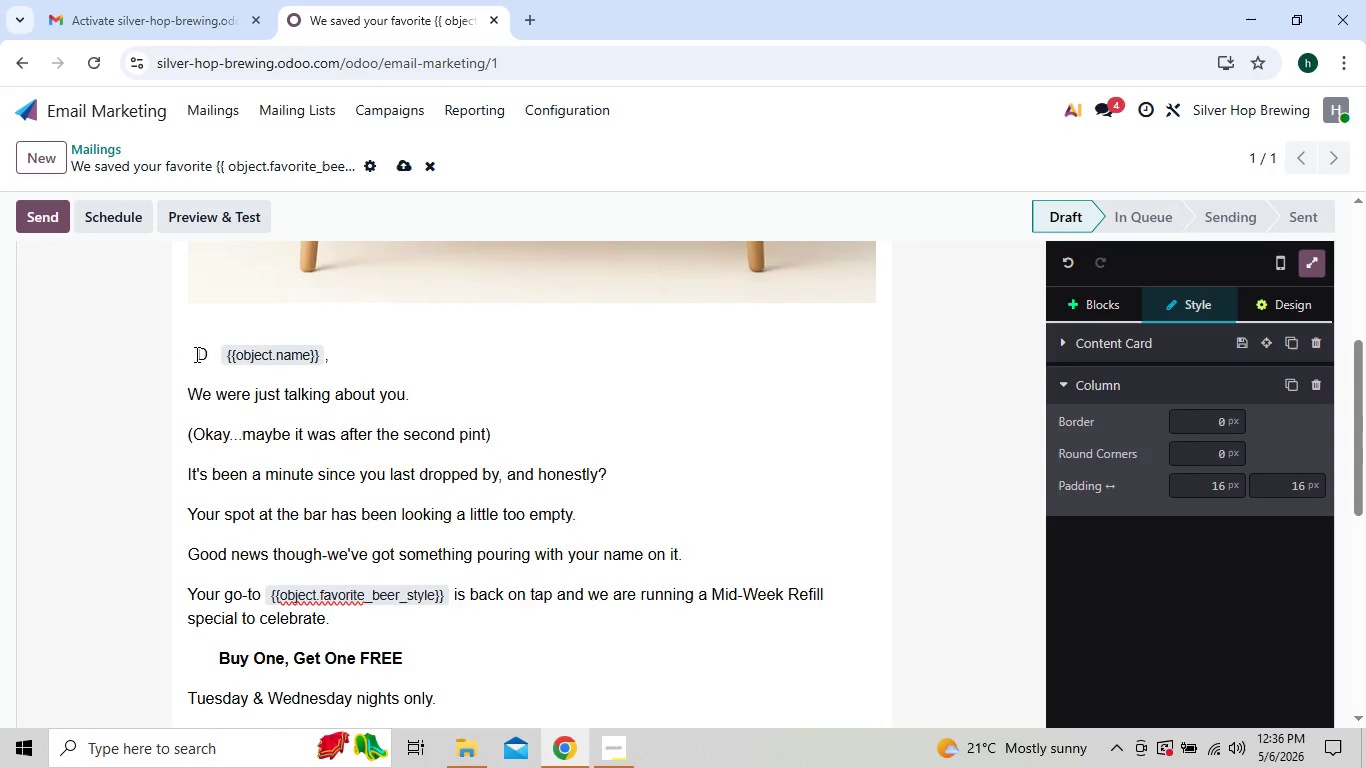 
type(Dear)
 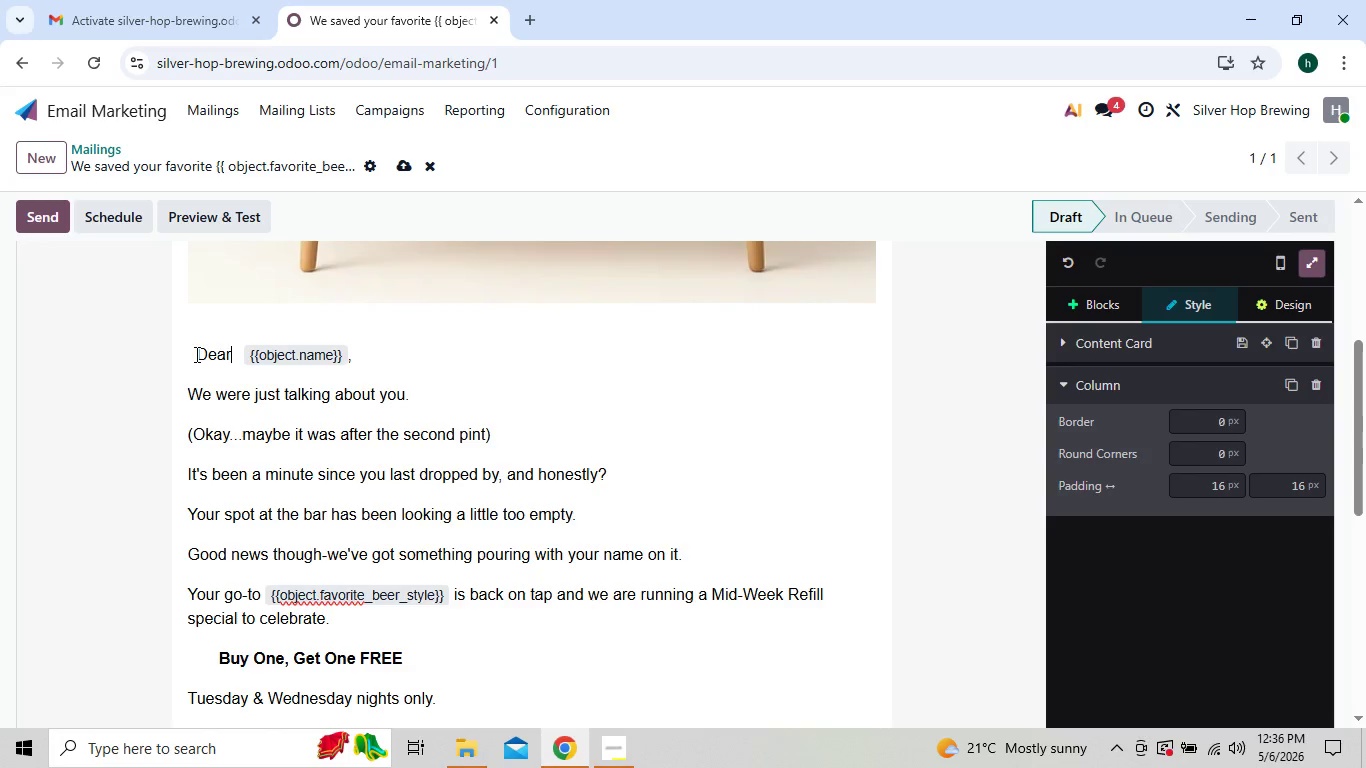 
key(ArrowRight)
 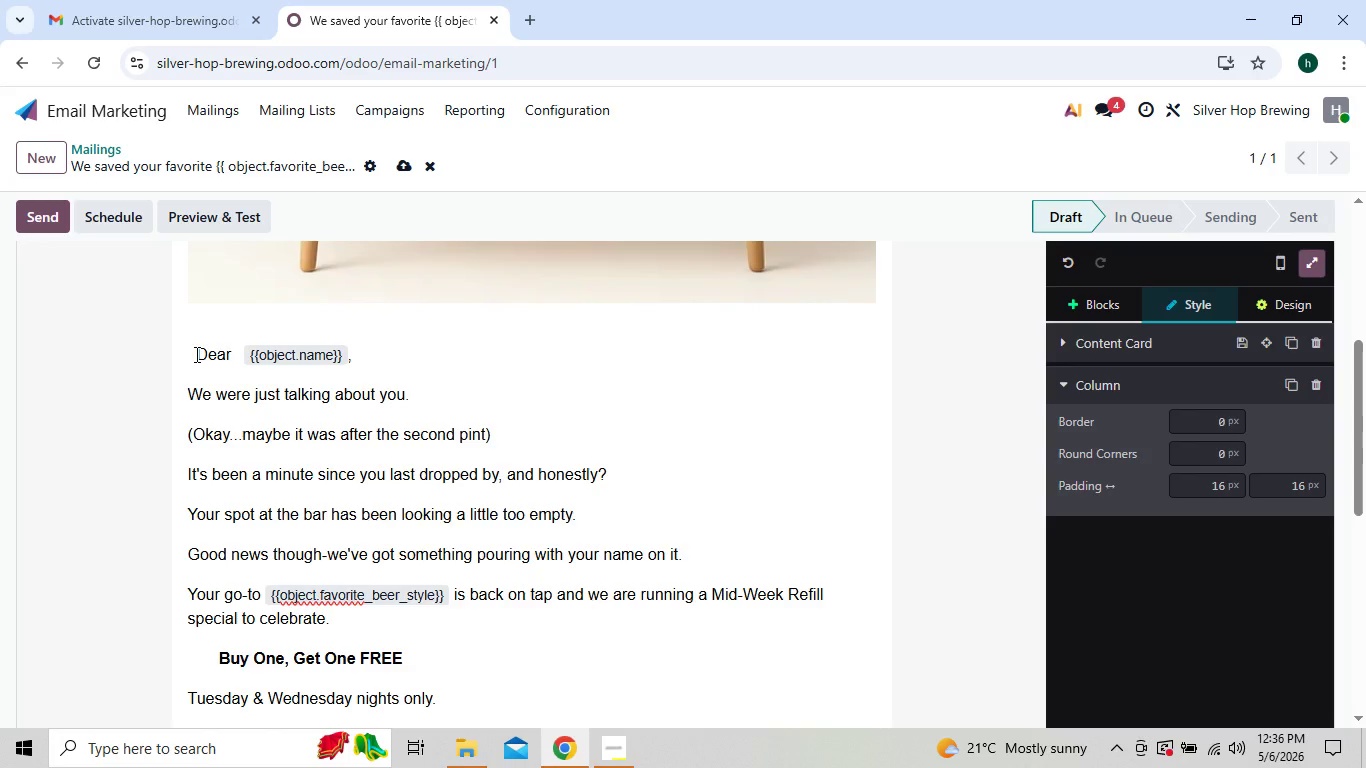 
key(Backspace)
 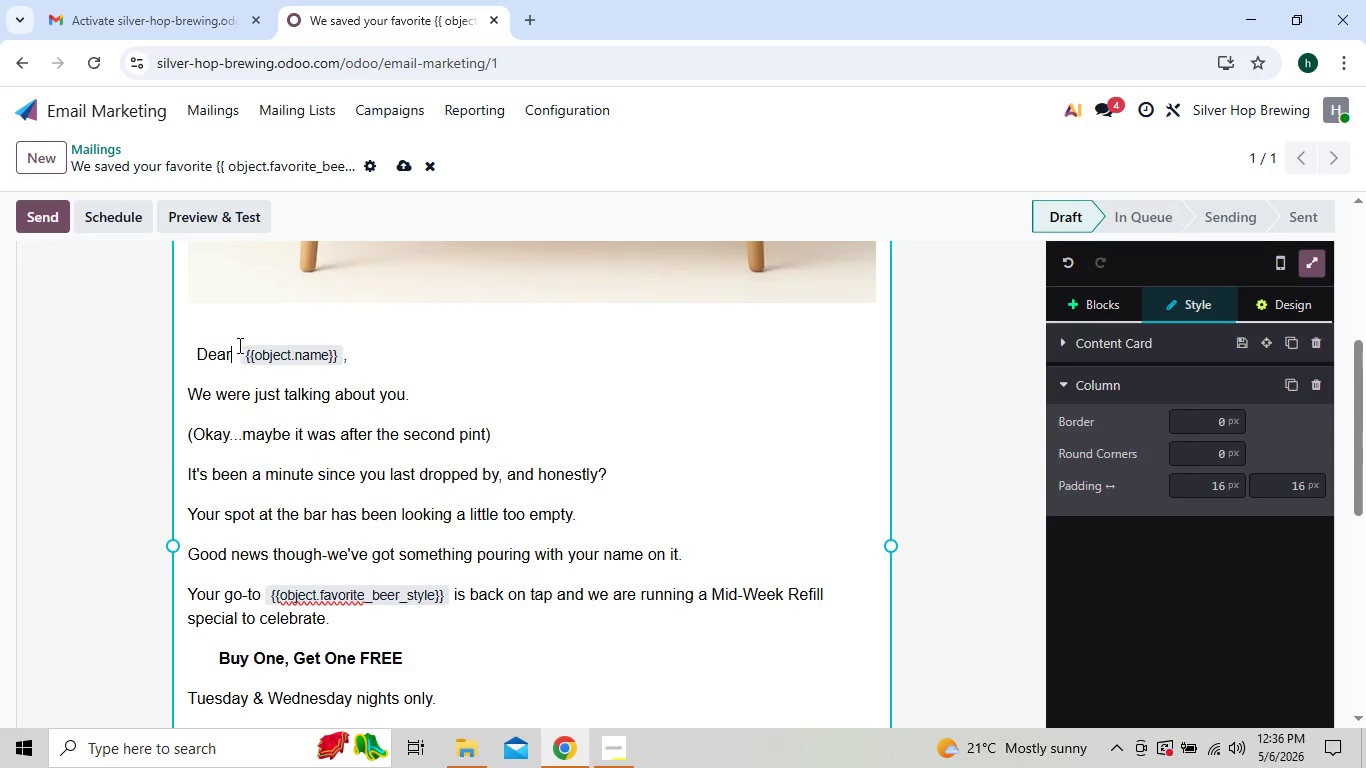 
left_click([237, 349])
 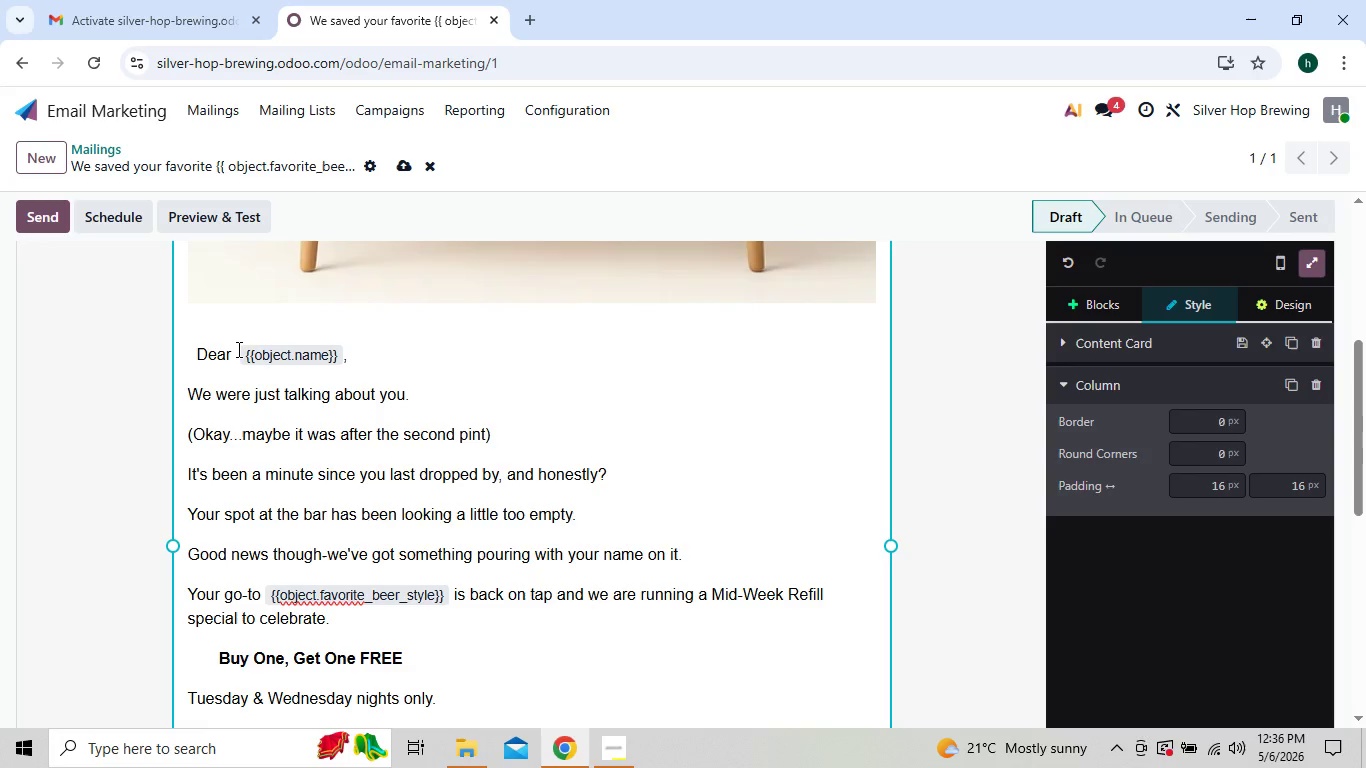 
key(Backspace)
 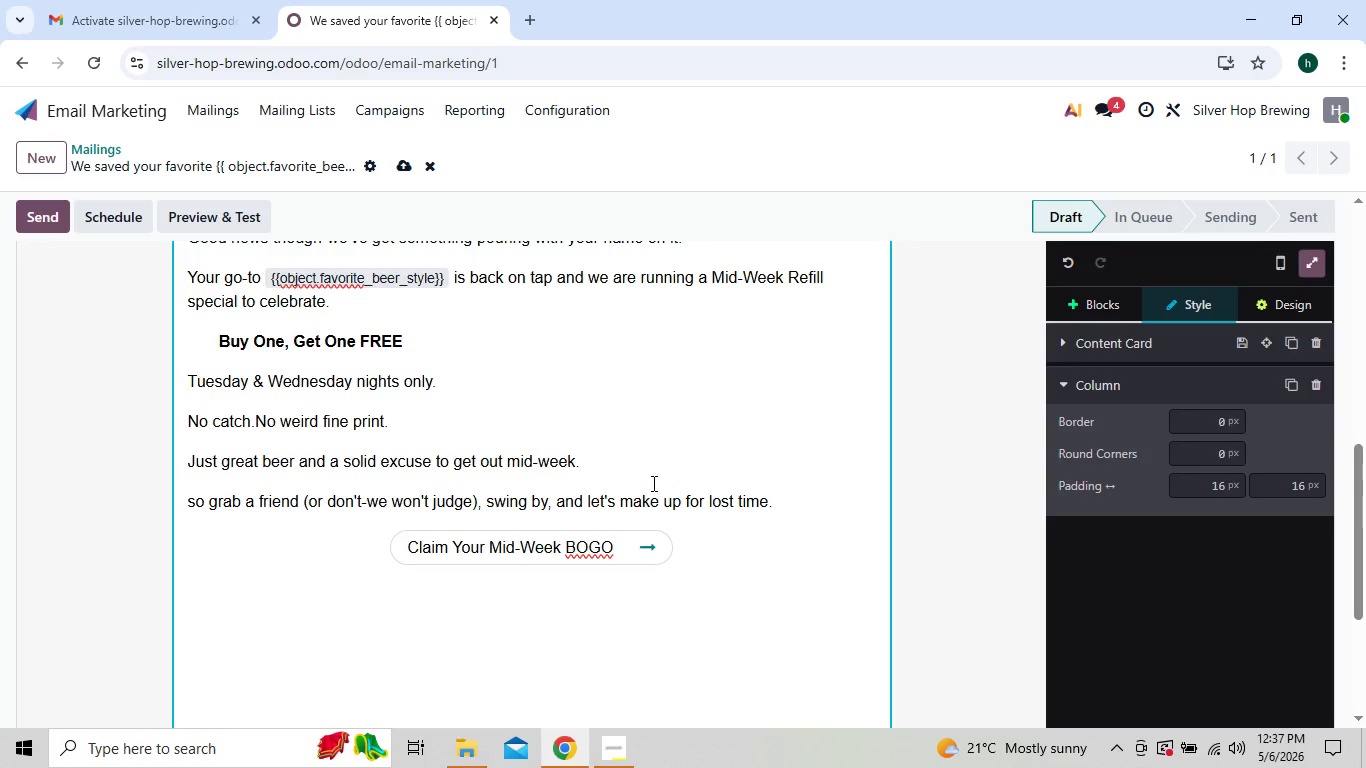 
wait(47.06)
 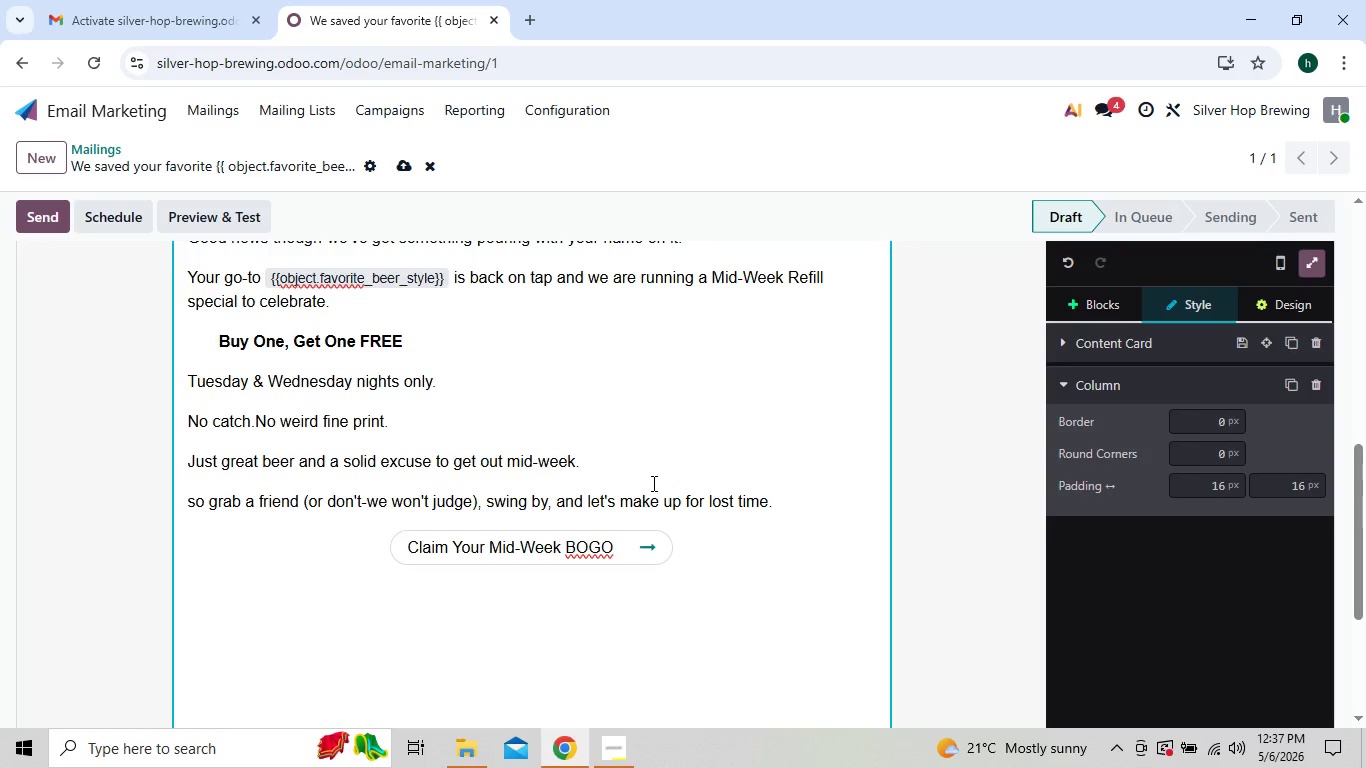 
left_click([305, 563])
 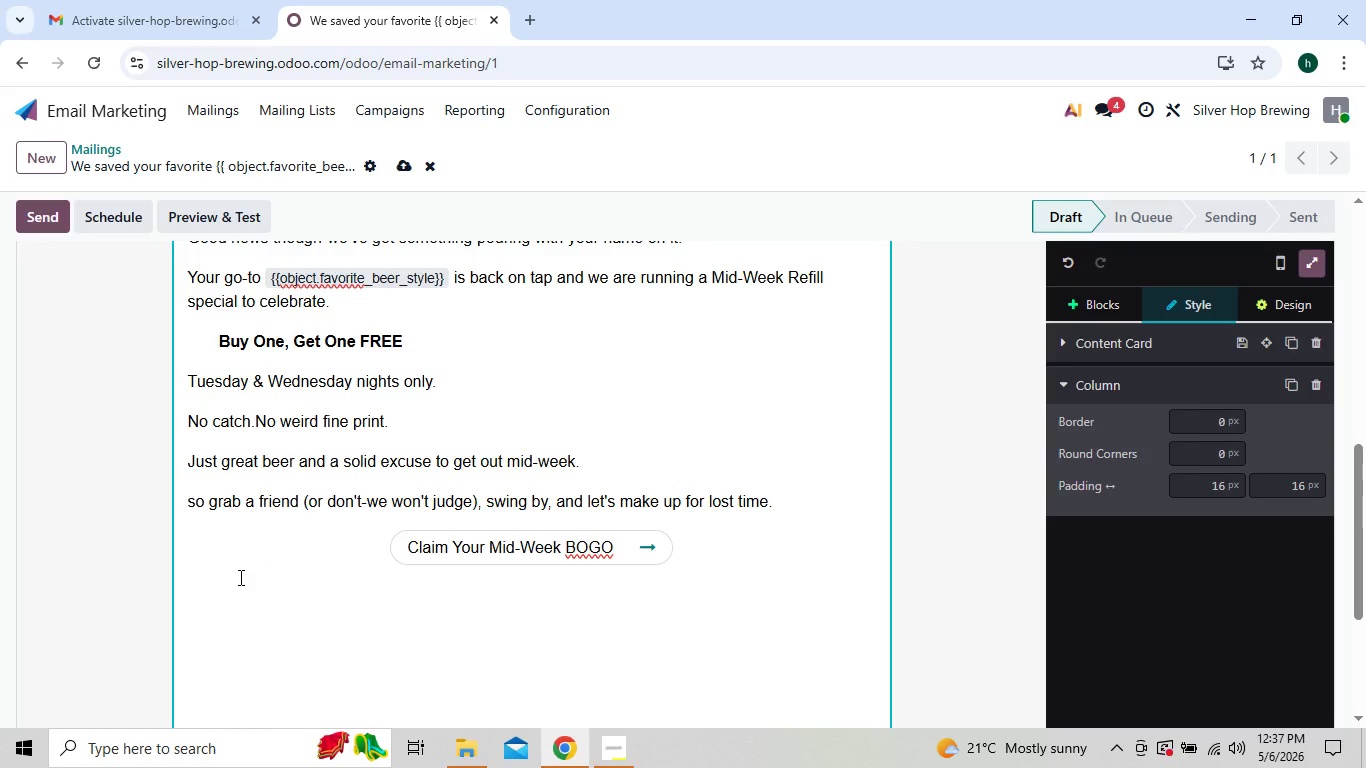 
left_click([239, 577])
 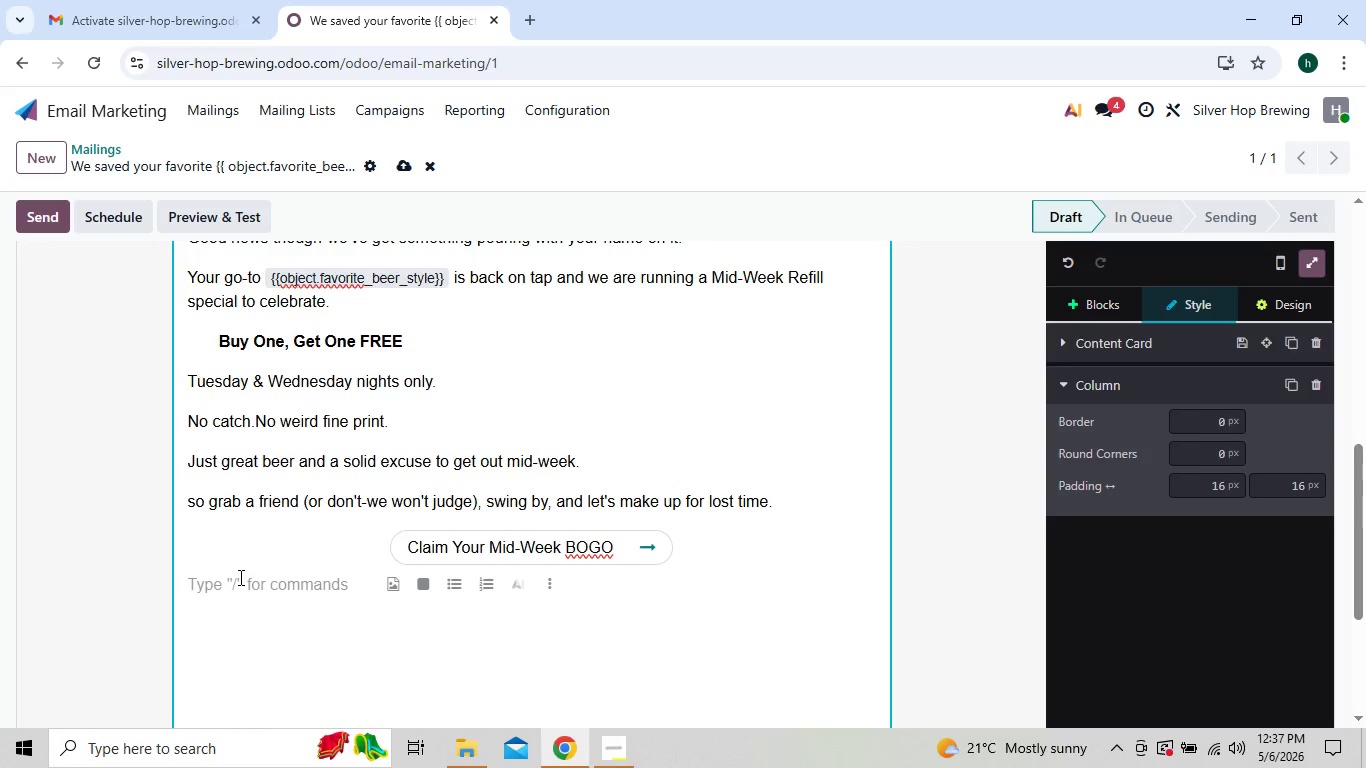 
wait(6.44)
 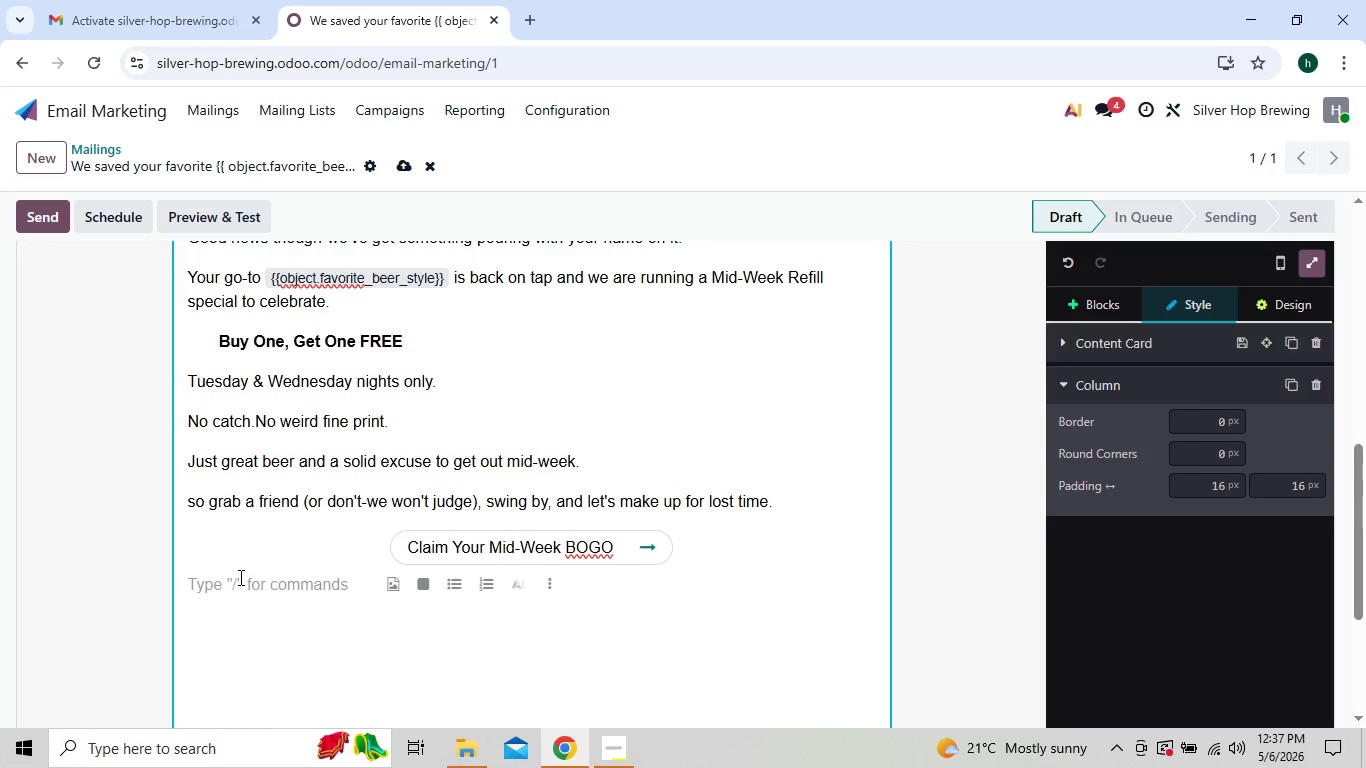 
type(w)
key(Backspace)
type(We'll k)
key(Backspace)
type(k)
key(Backspace)
type(KEE)
 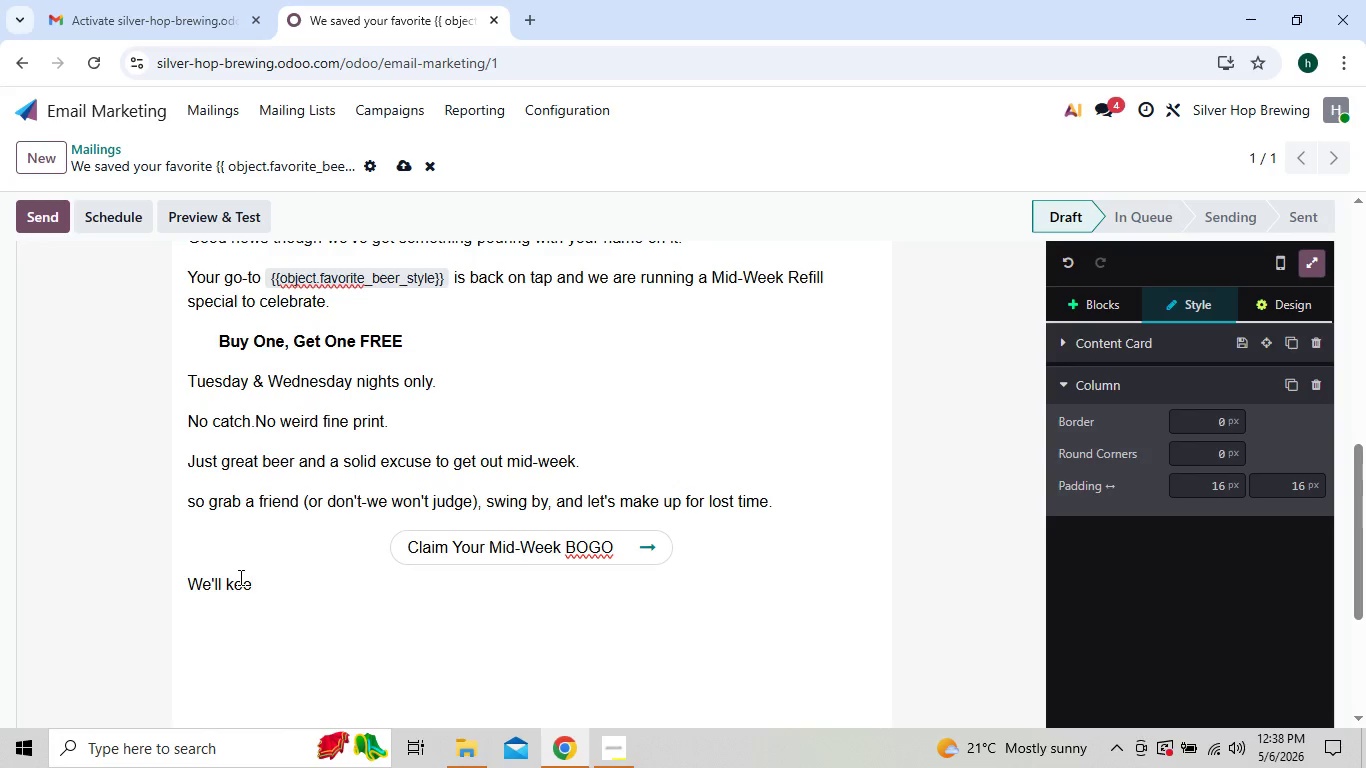 
 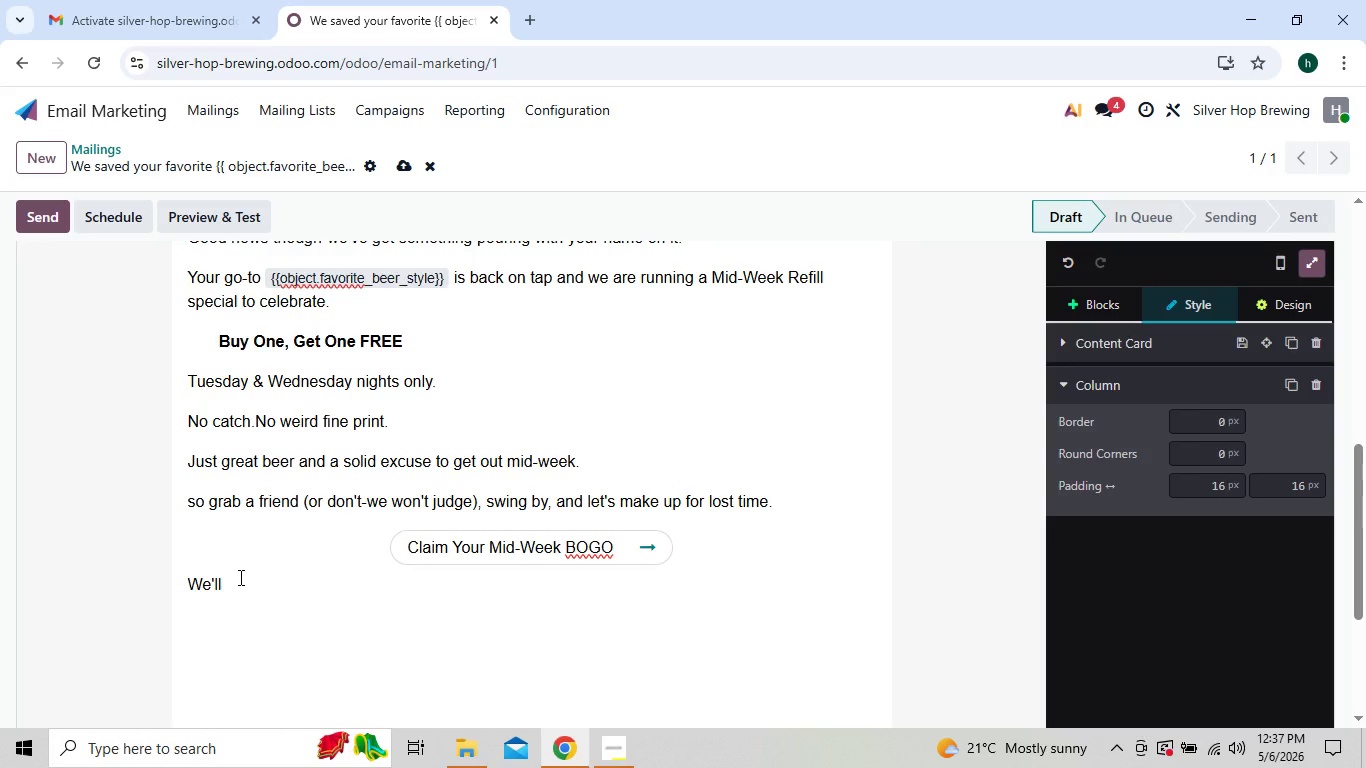 
hold_key(key=CapsLock, duration=1.09)
 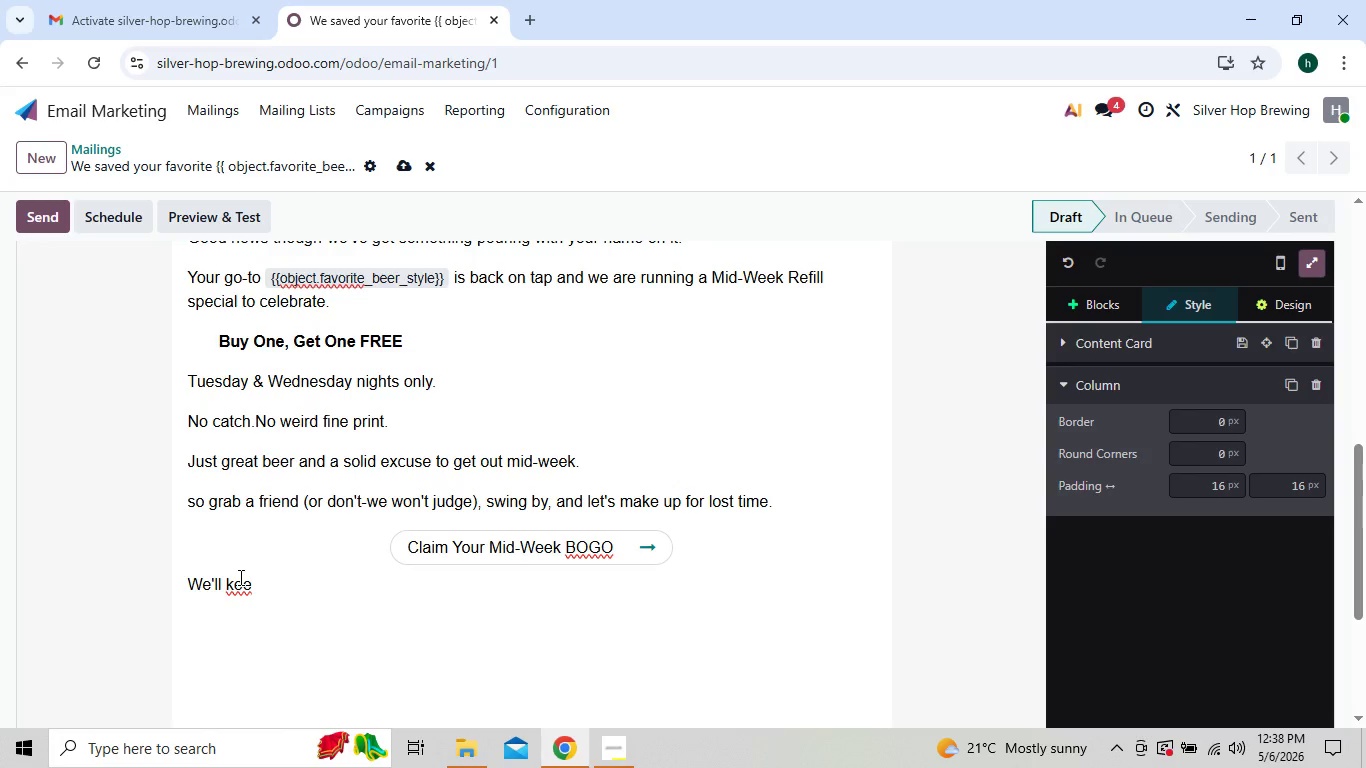 
type(p your glass)
 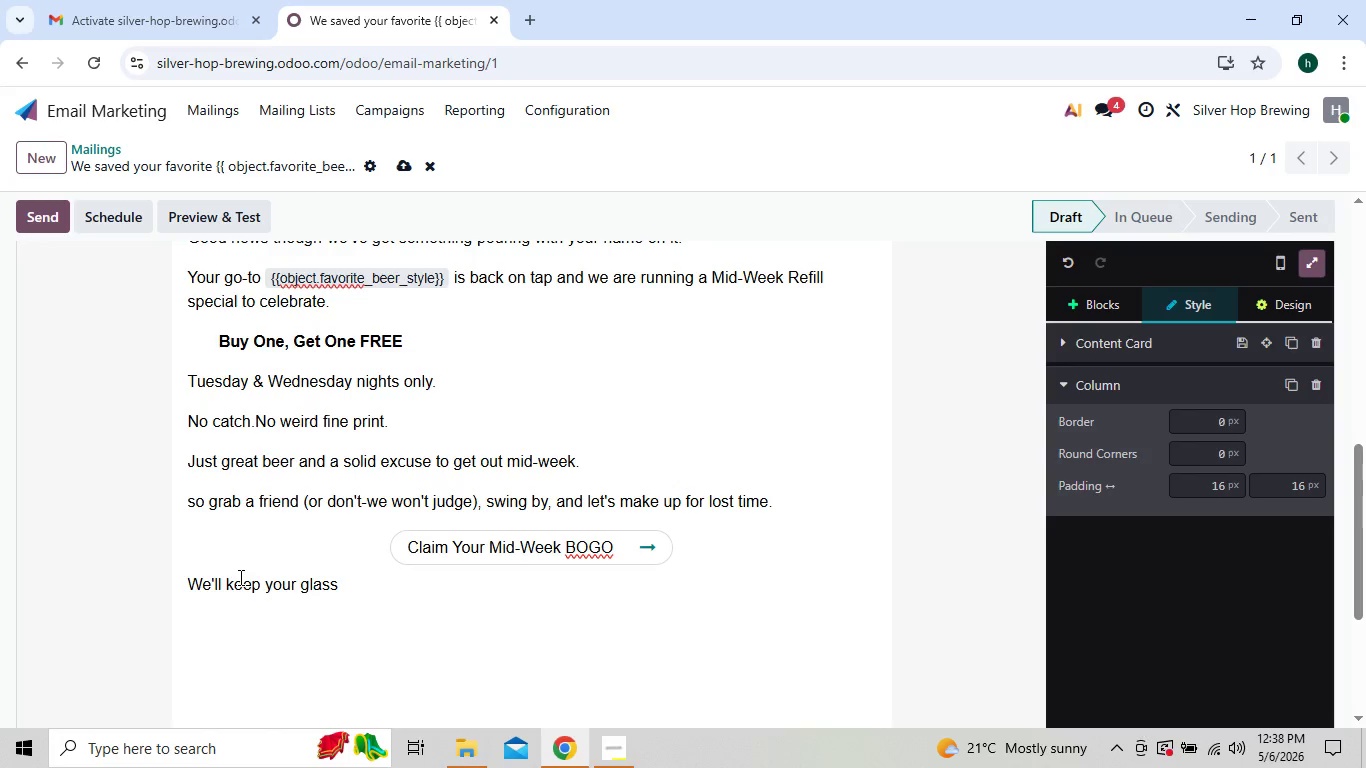 
type( ready)
 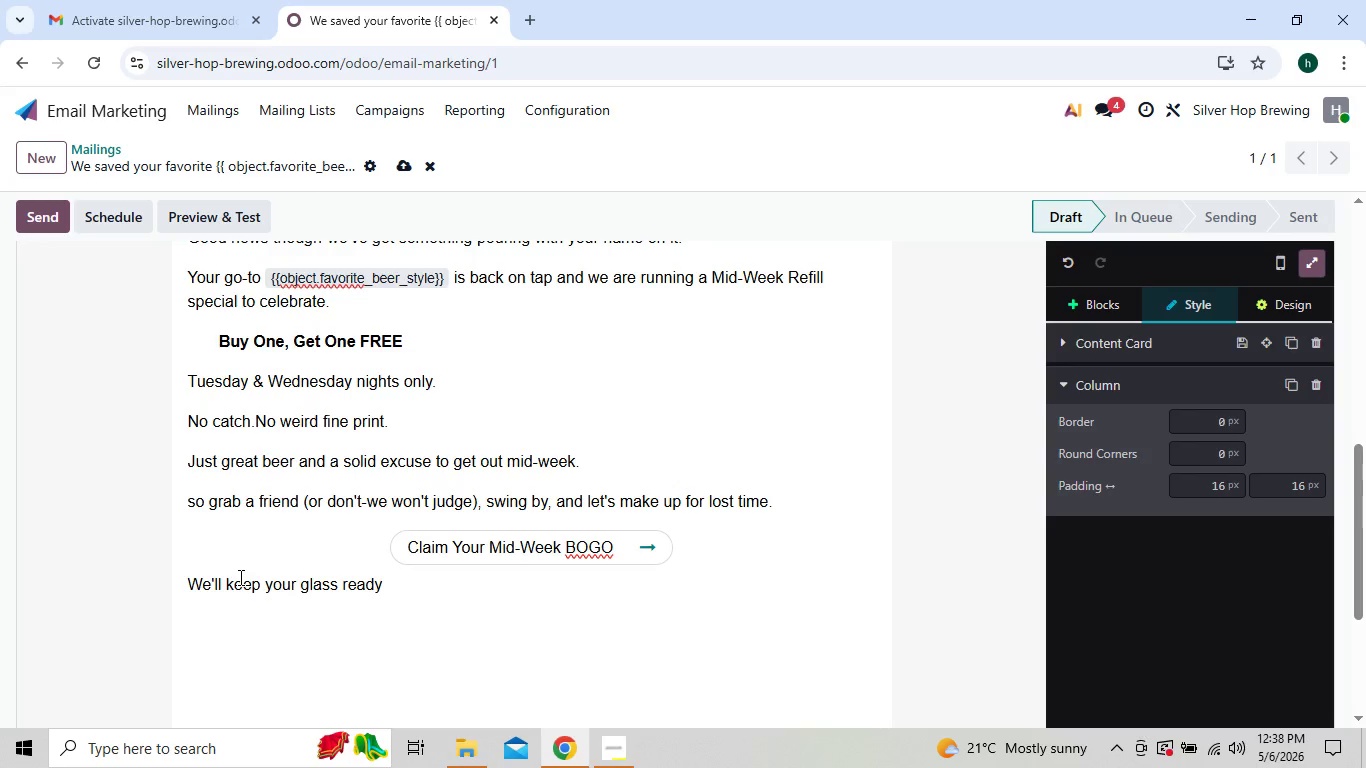 
wait(9.91)
 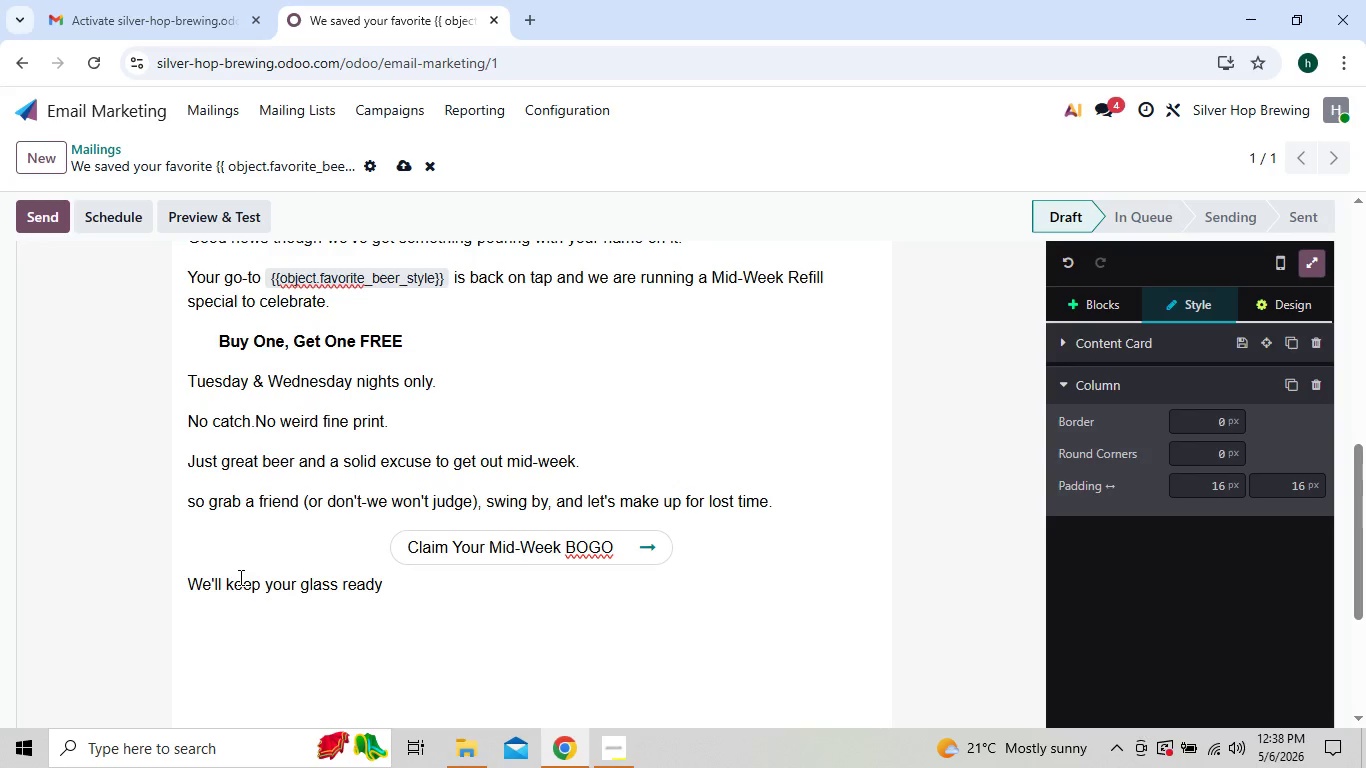 
key(Period)
 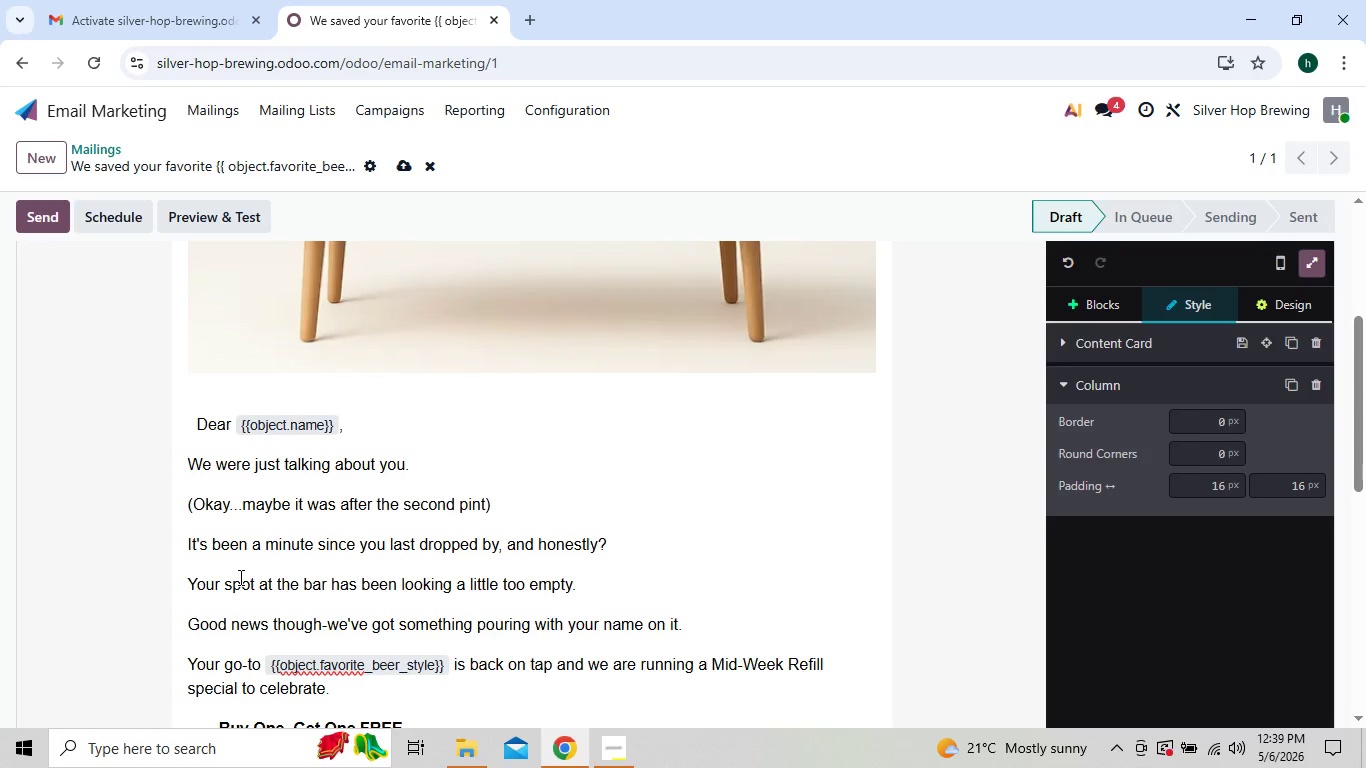 
wait(47.16)
 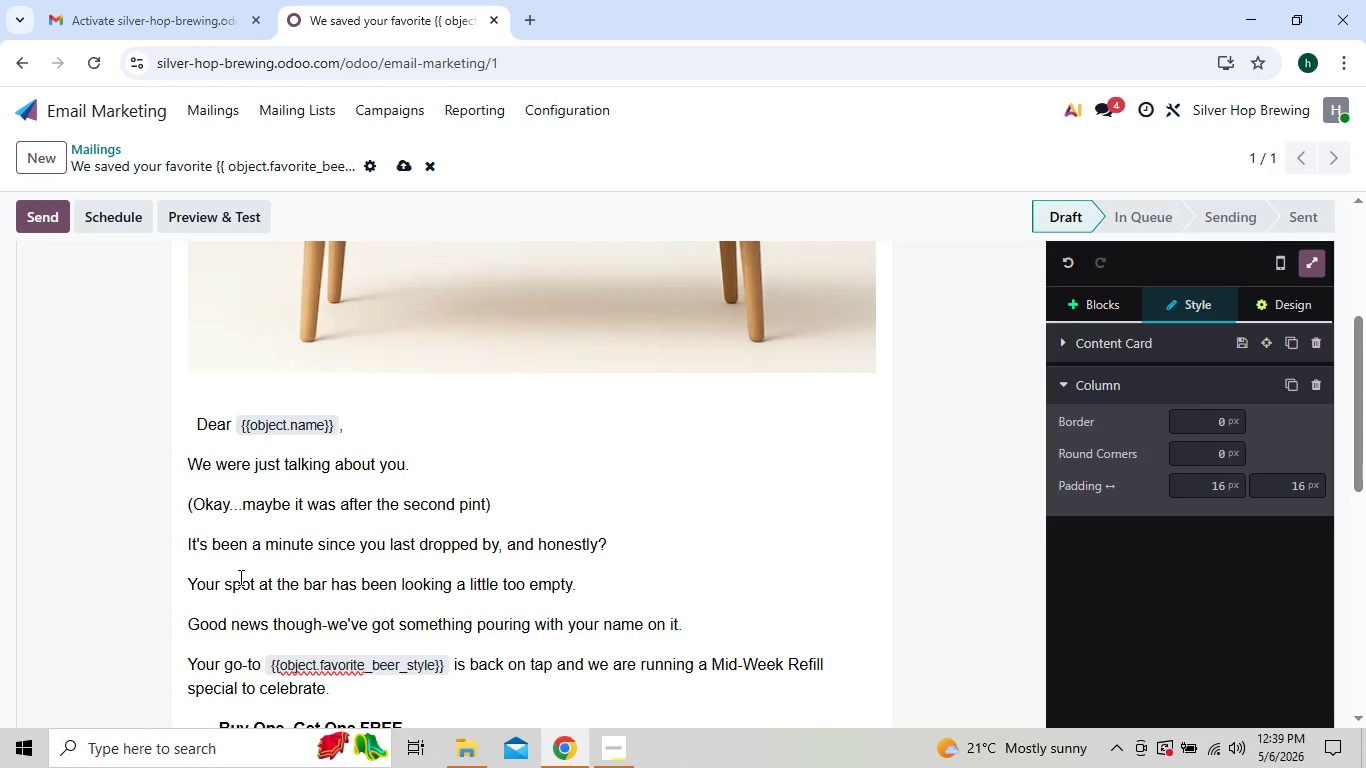 
left_click([194, 425])
 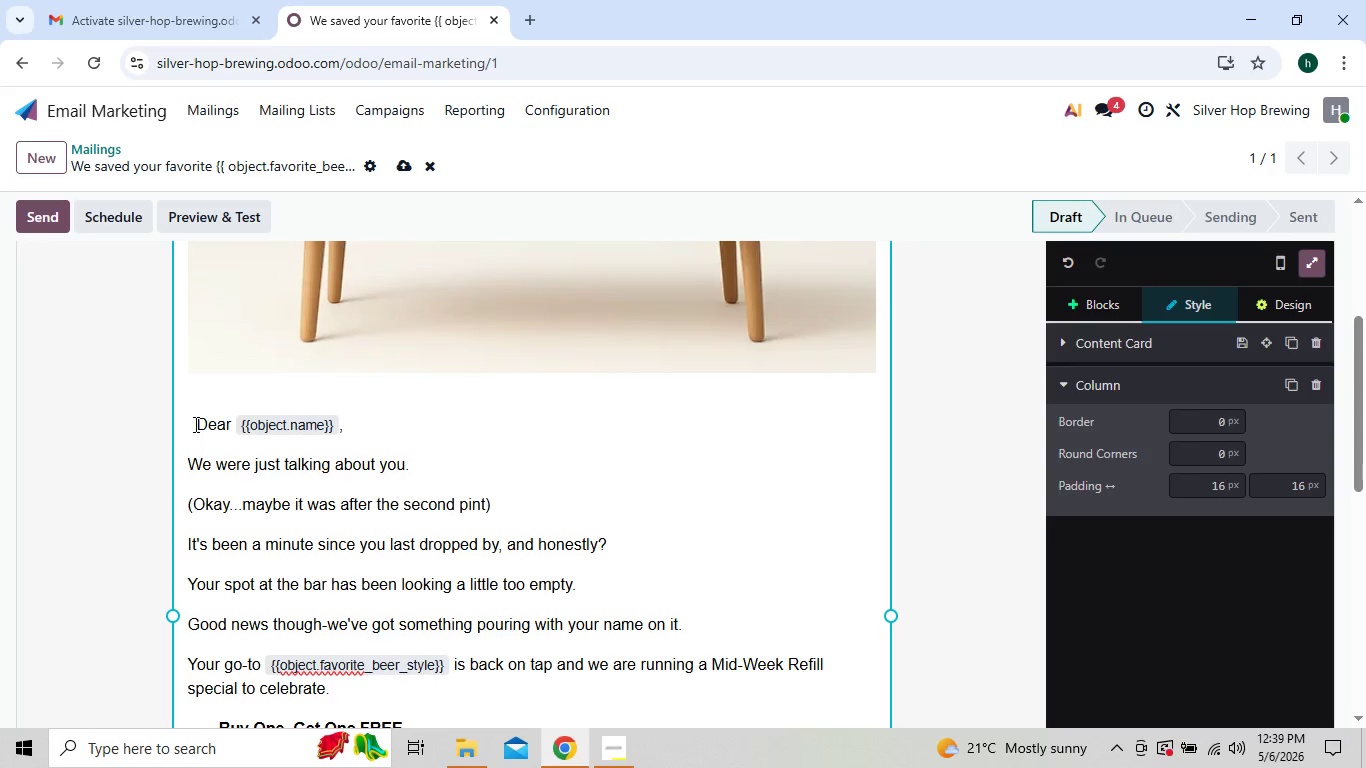 
left_click([196, 424])
 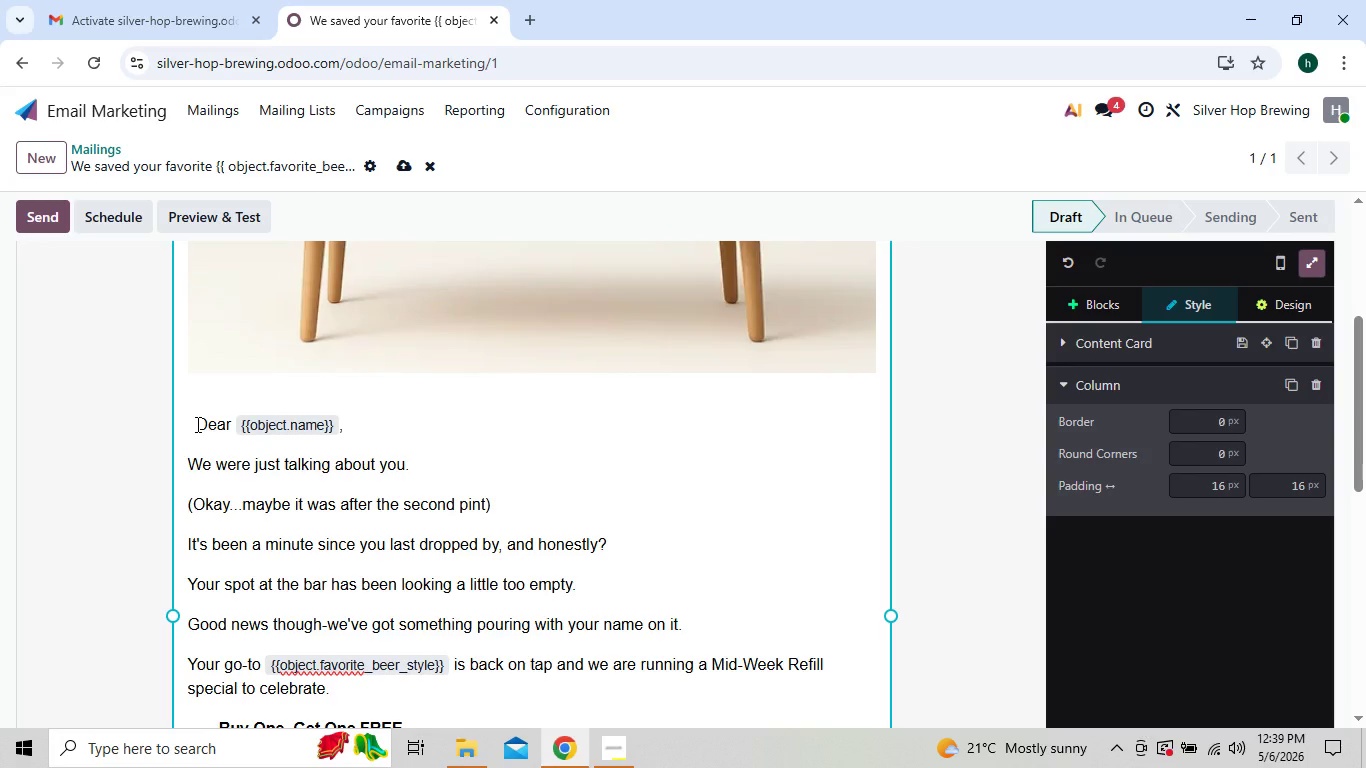 
key(Backspace)
 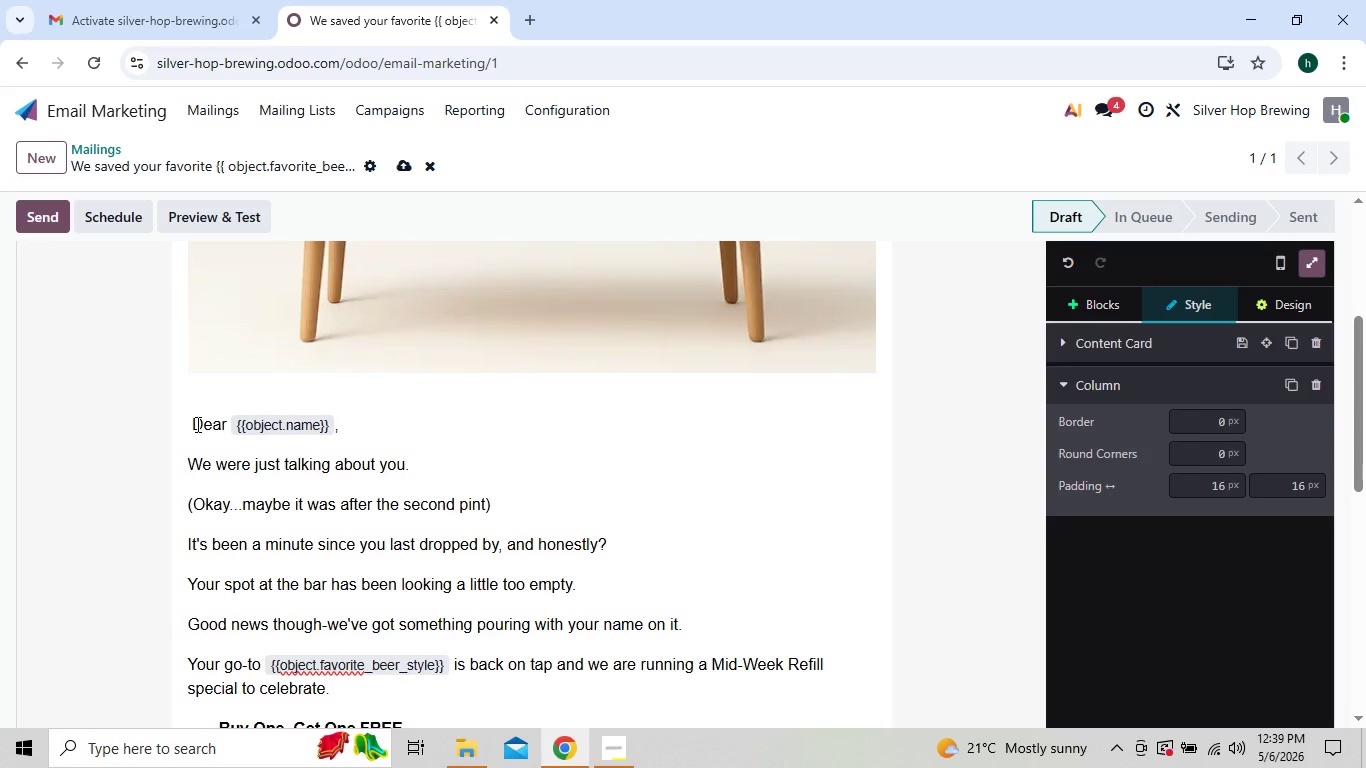 
key(Backspace)
 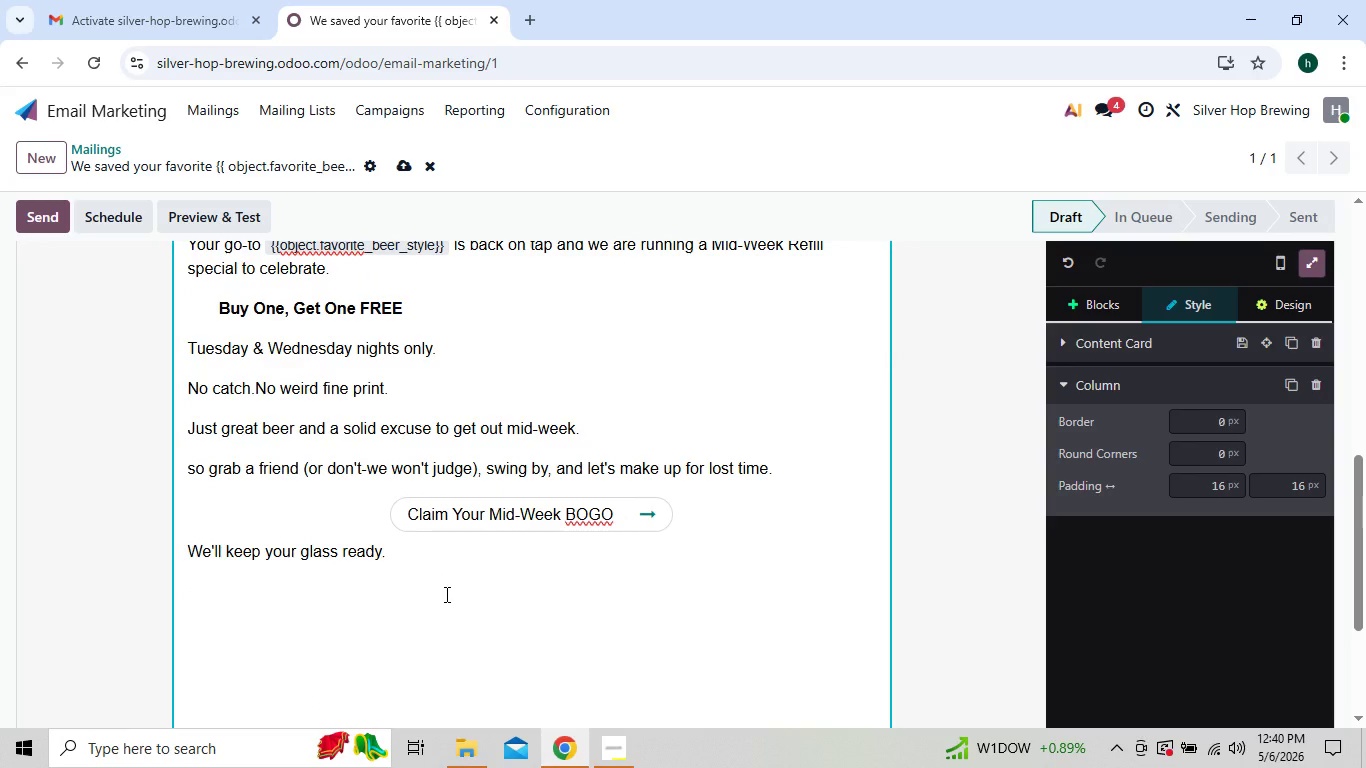 
wait(78.86)
 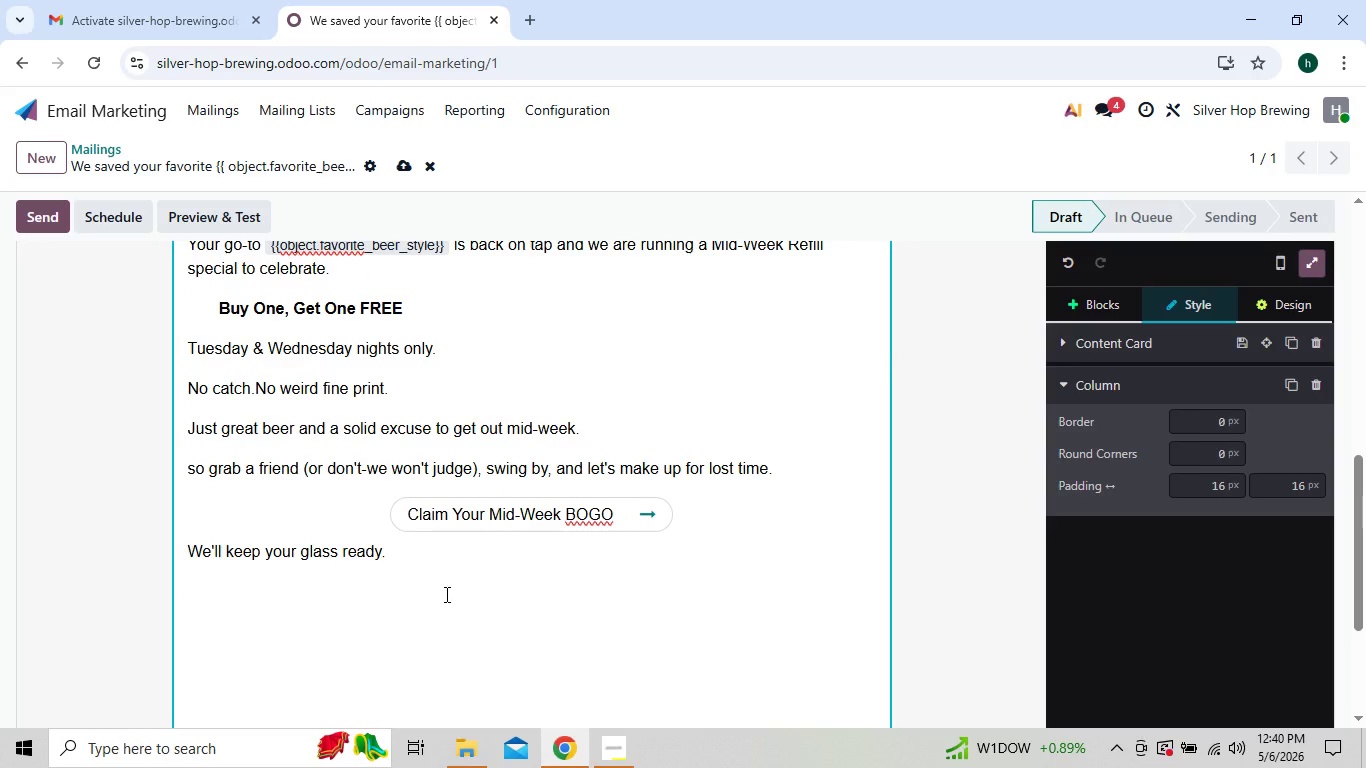 
left_click([434, 561])
 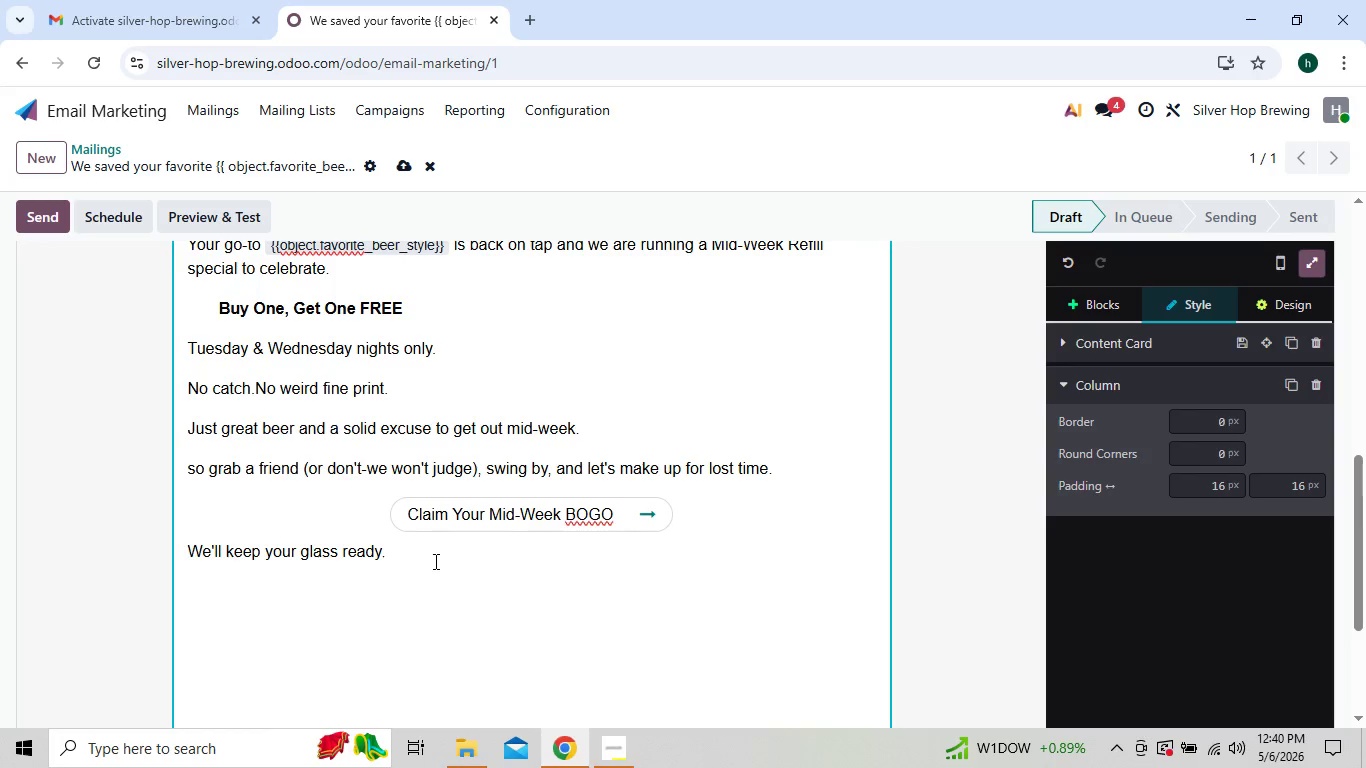 
key(Enter)
 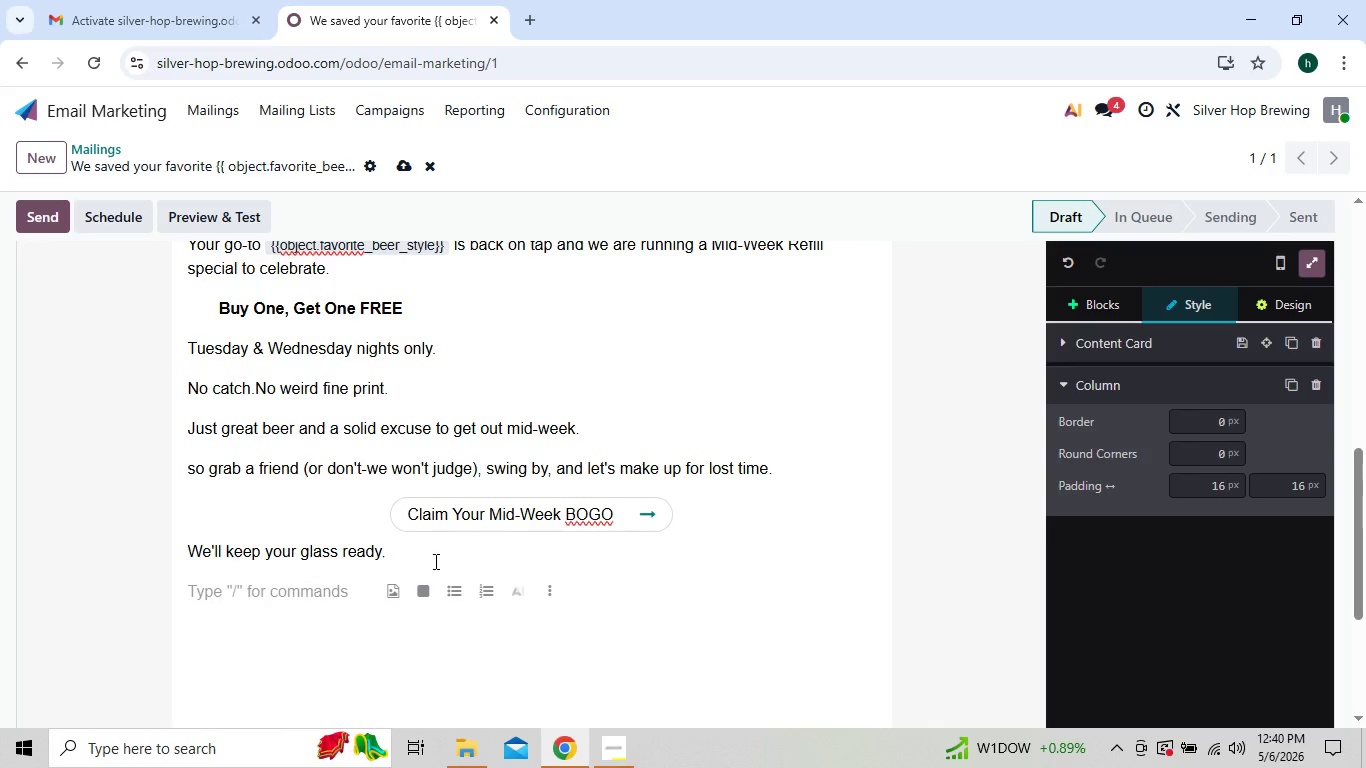 
key(Minus)
 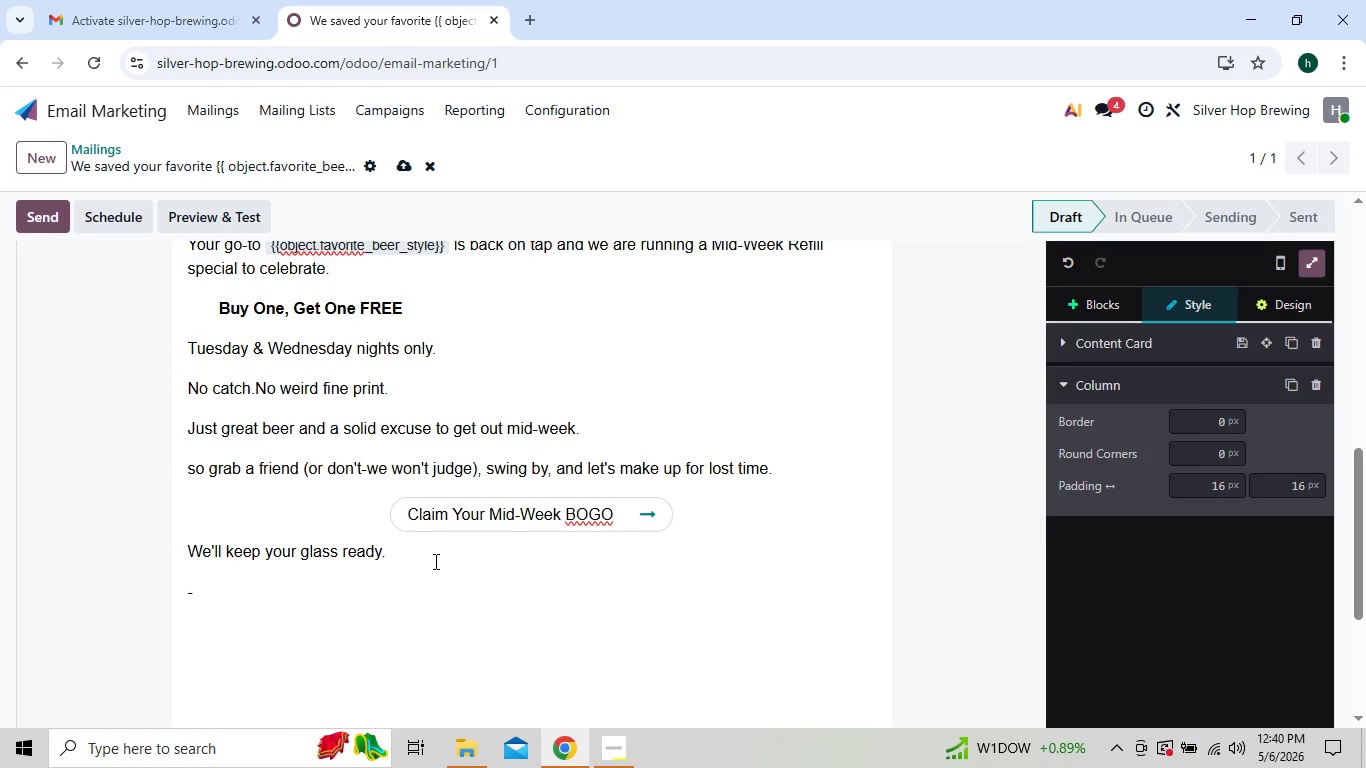 
hold_key(key=ShiftLeft, duration=1.5)
 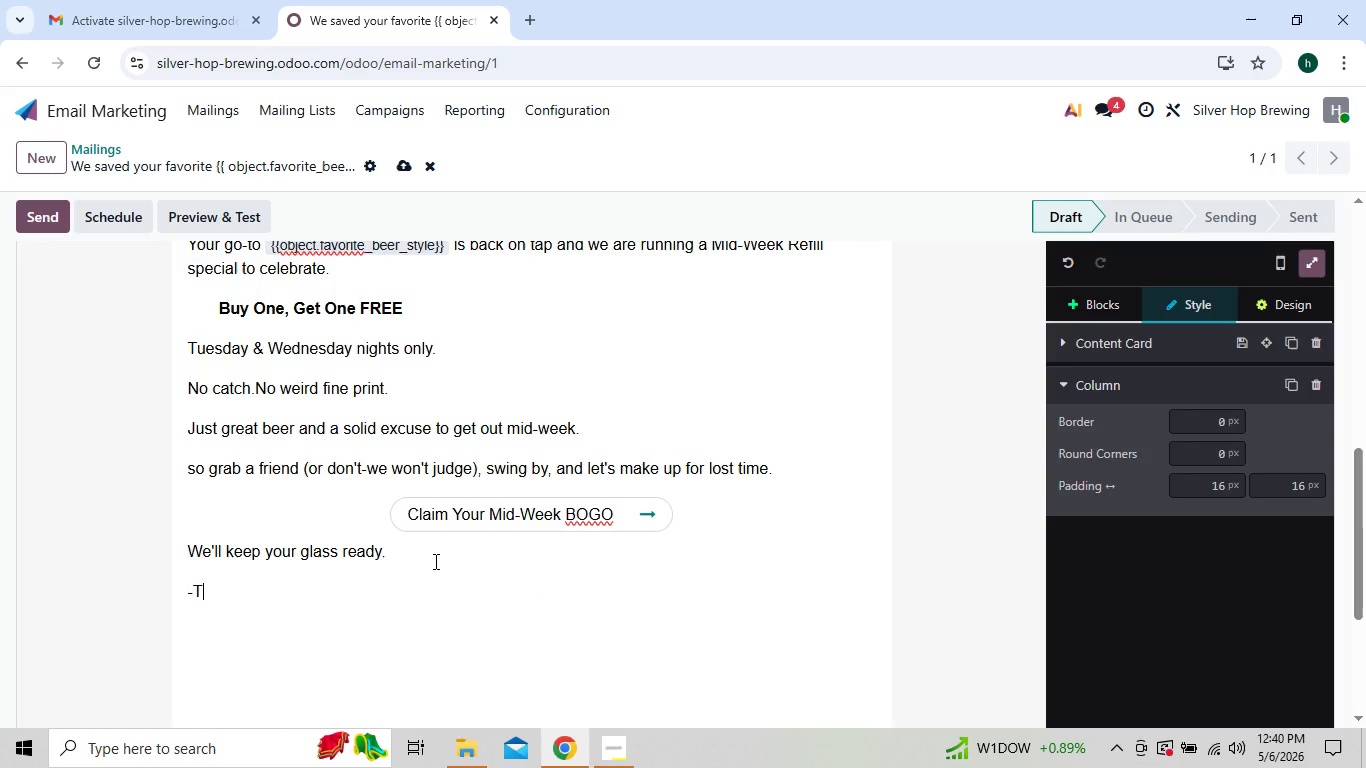 
type(The)
 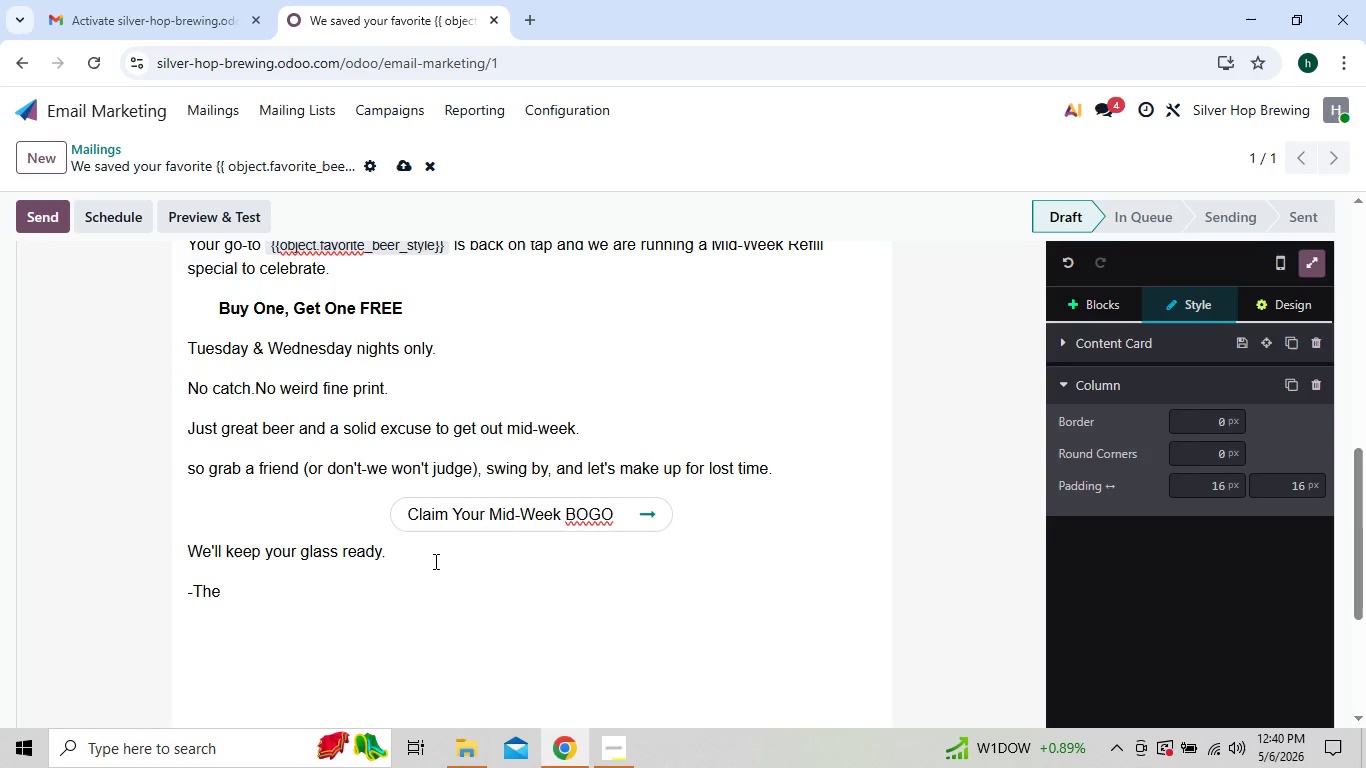 
wait(5.09)
 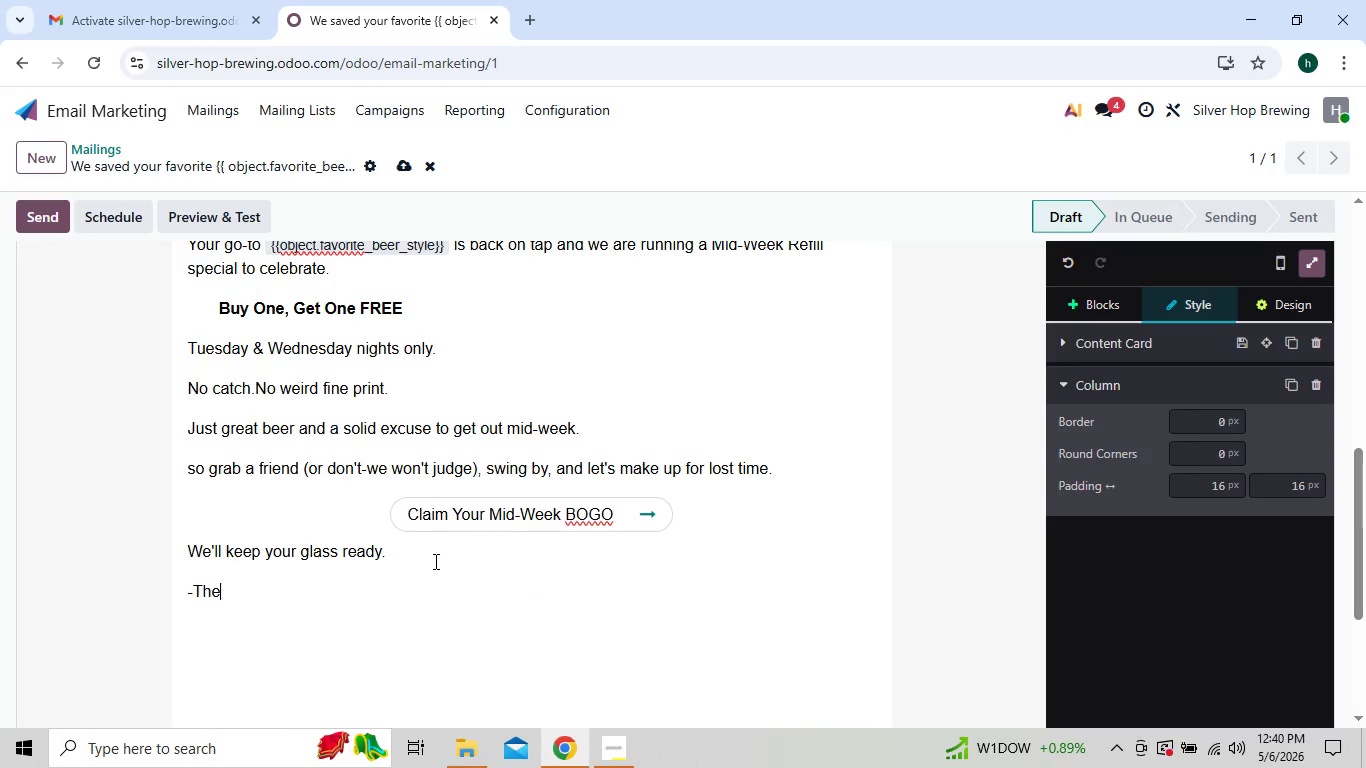 
type( SIL)
key(Backspace)
key(Backspace)
key(Backspace)
type(sILVER Hop Crew)
 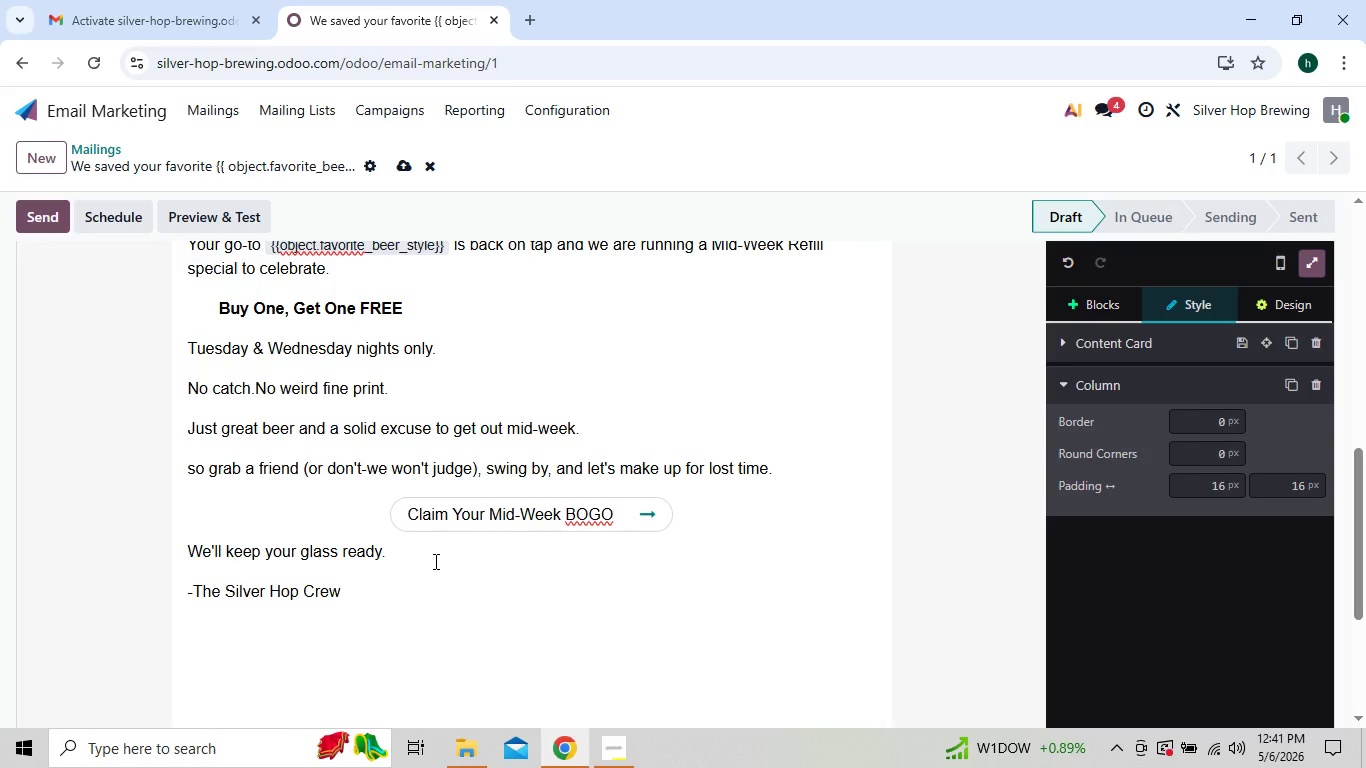 
hold_key(key=CapsLock, duration=0.86)
 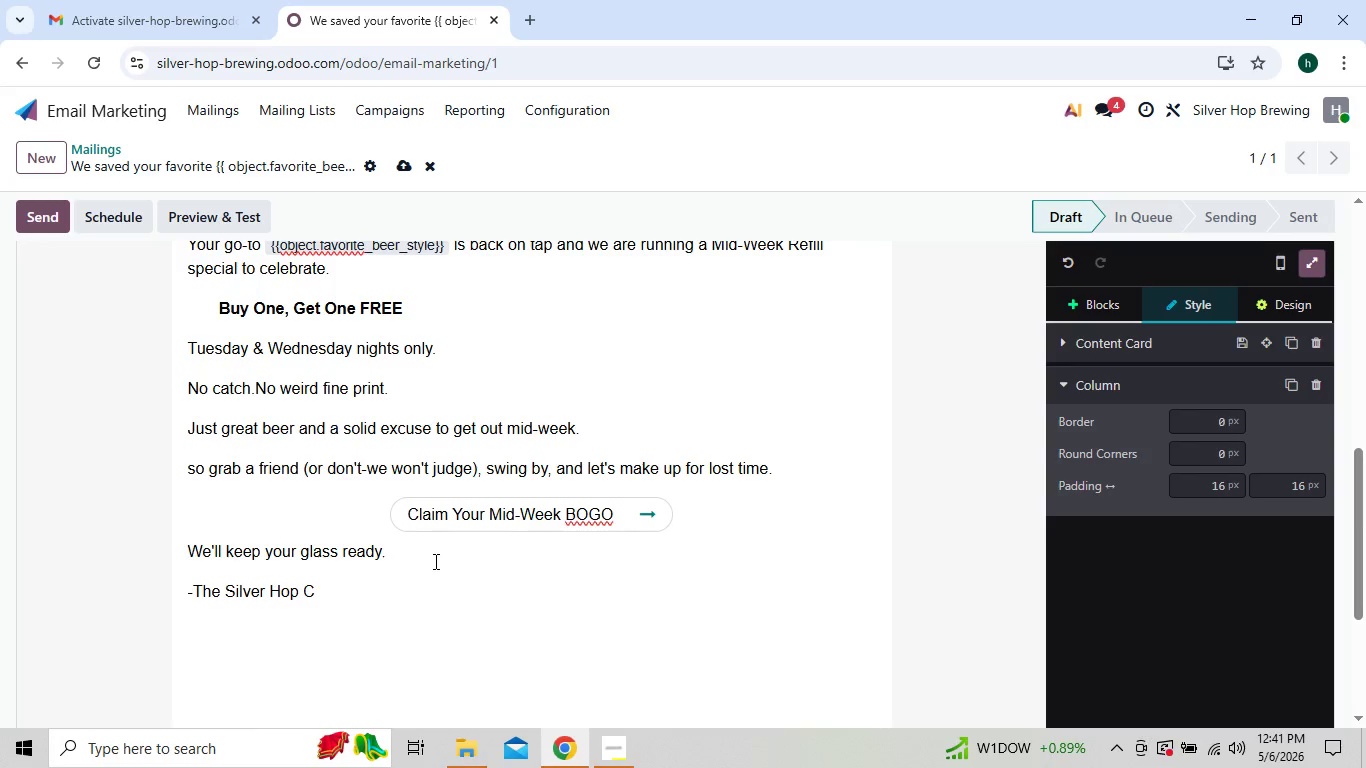 
key(Enter)
 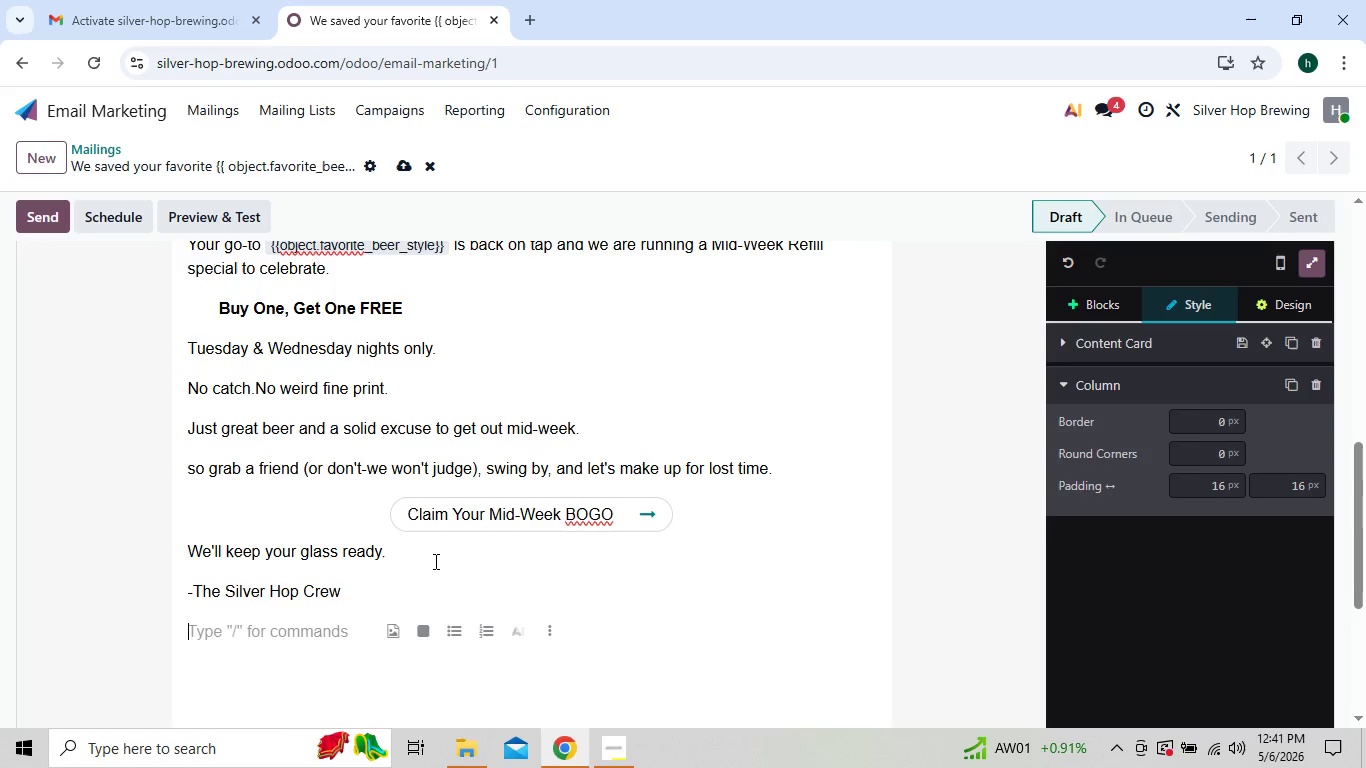 
wait(31.86)
 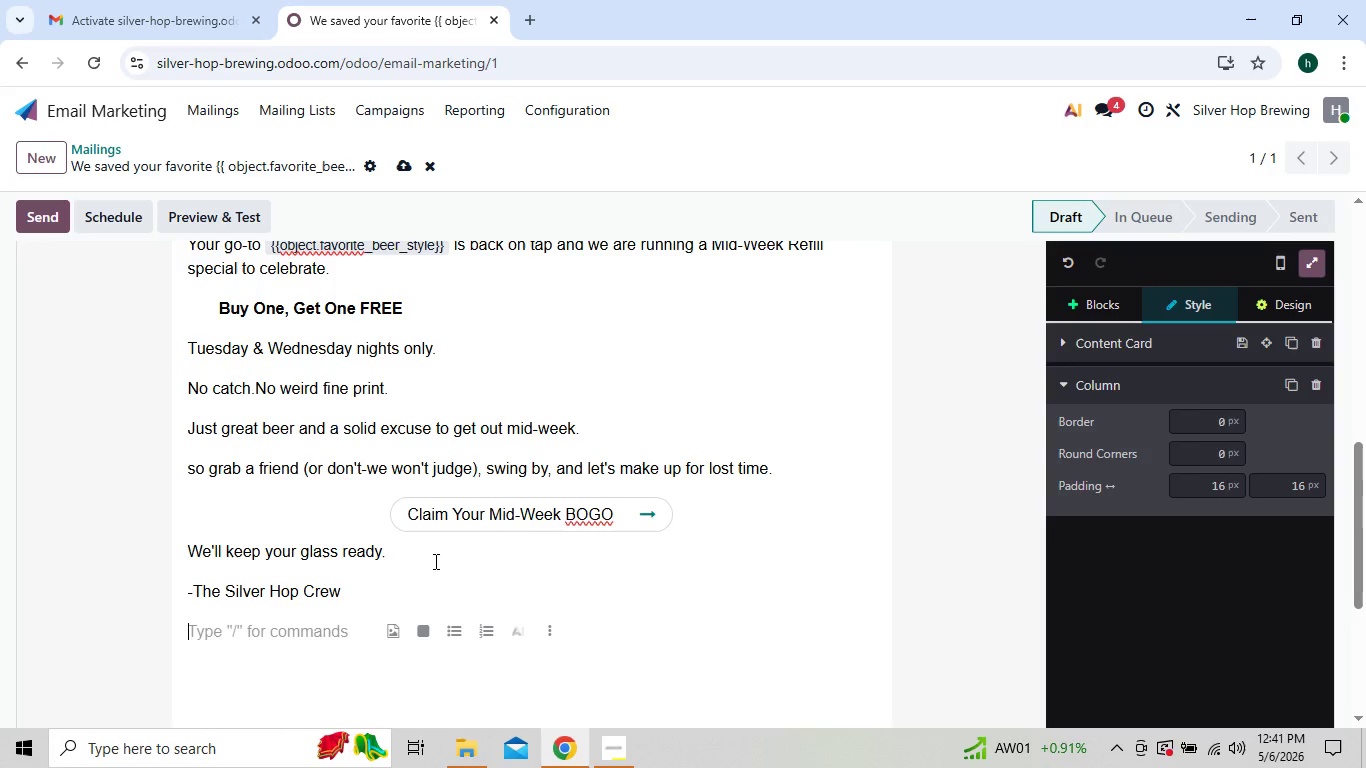 
type(sil)
key(Backspace)
key(Backspace)
key(Backspace)
type(Silver H)
key(Backspace)
type(HOp )
key(Backspace)
key(Backspace)
key(Backspace)
type(op Brewing)
 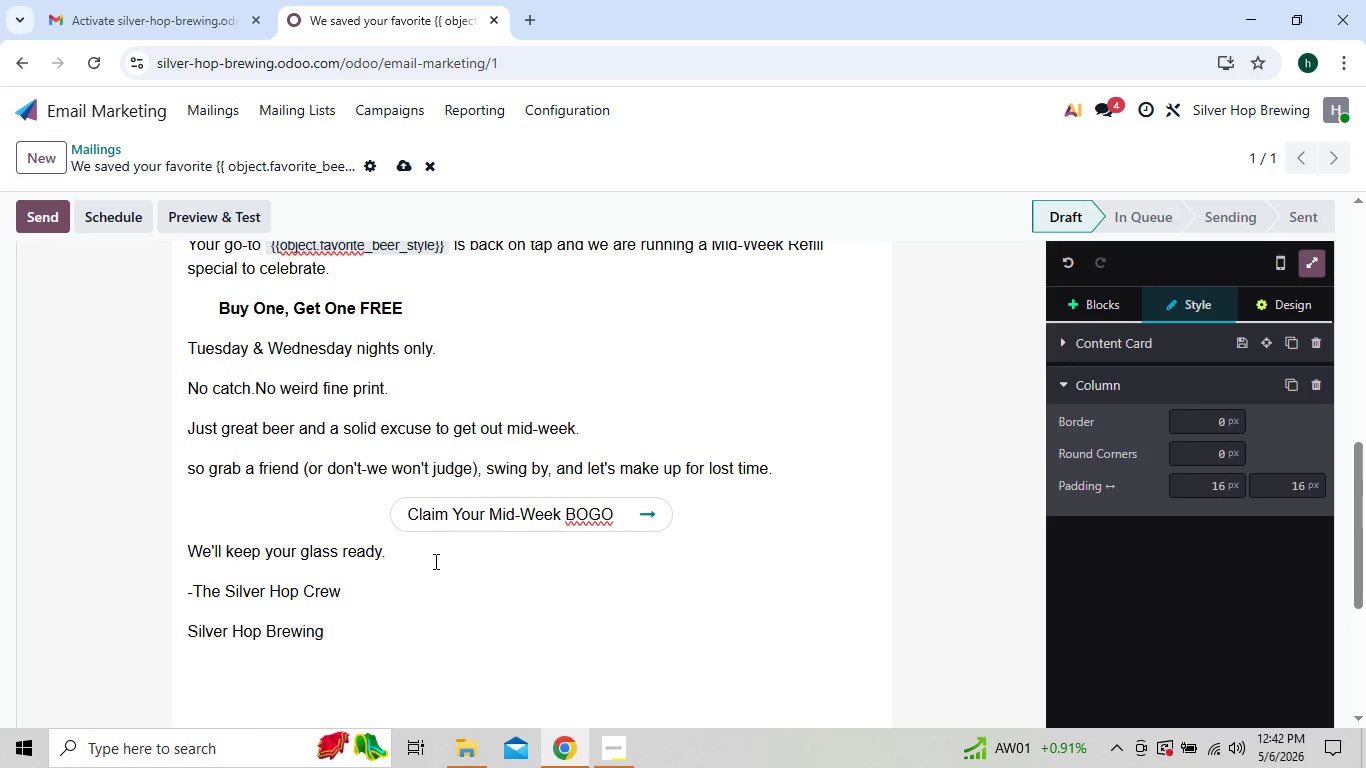 
 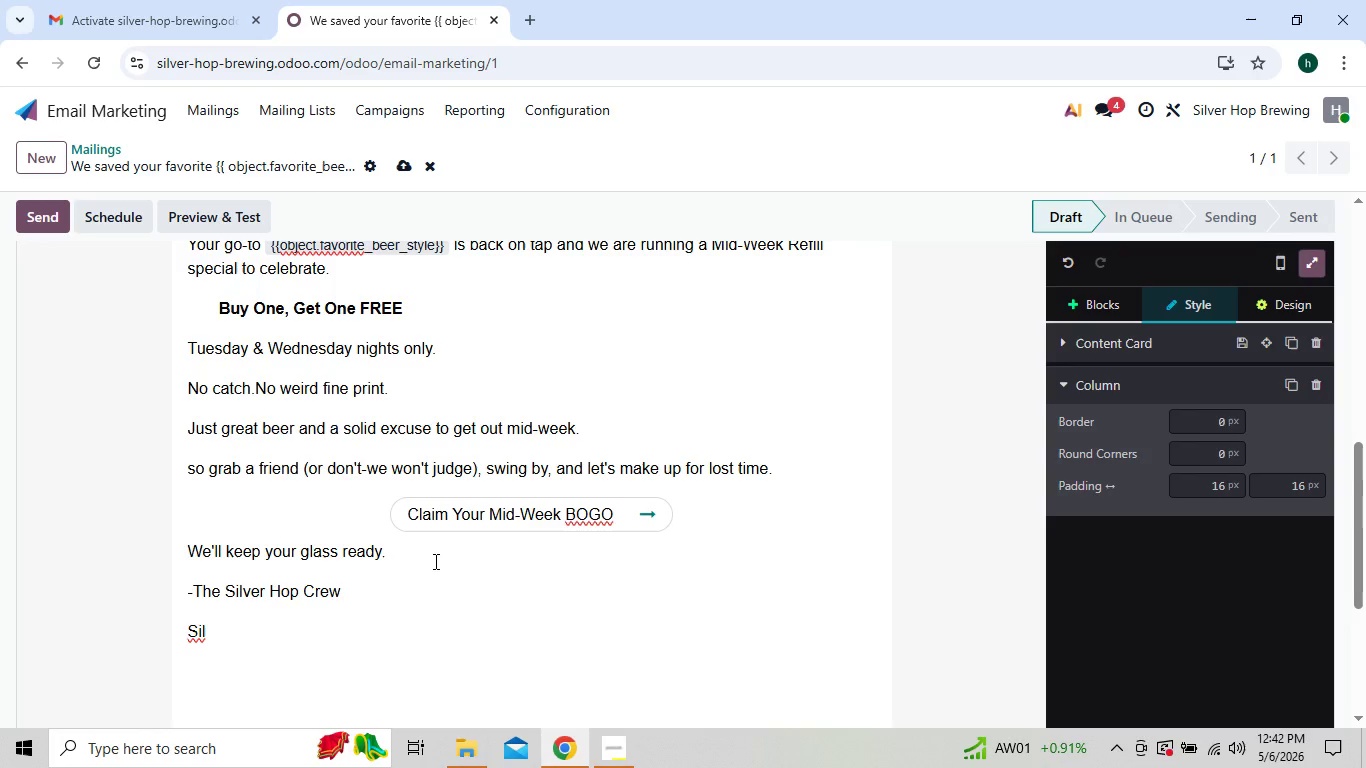 
hold_key(key=CapsLock, duration=1.19)
 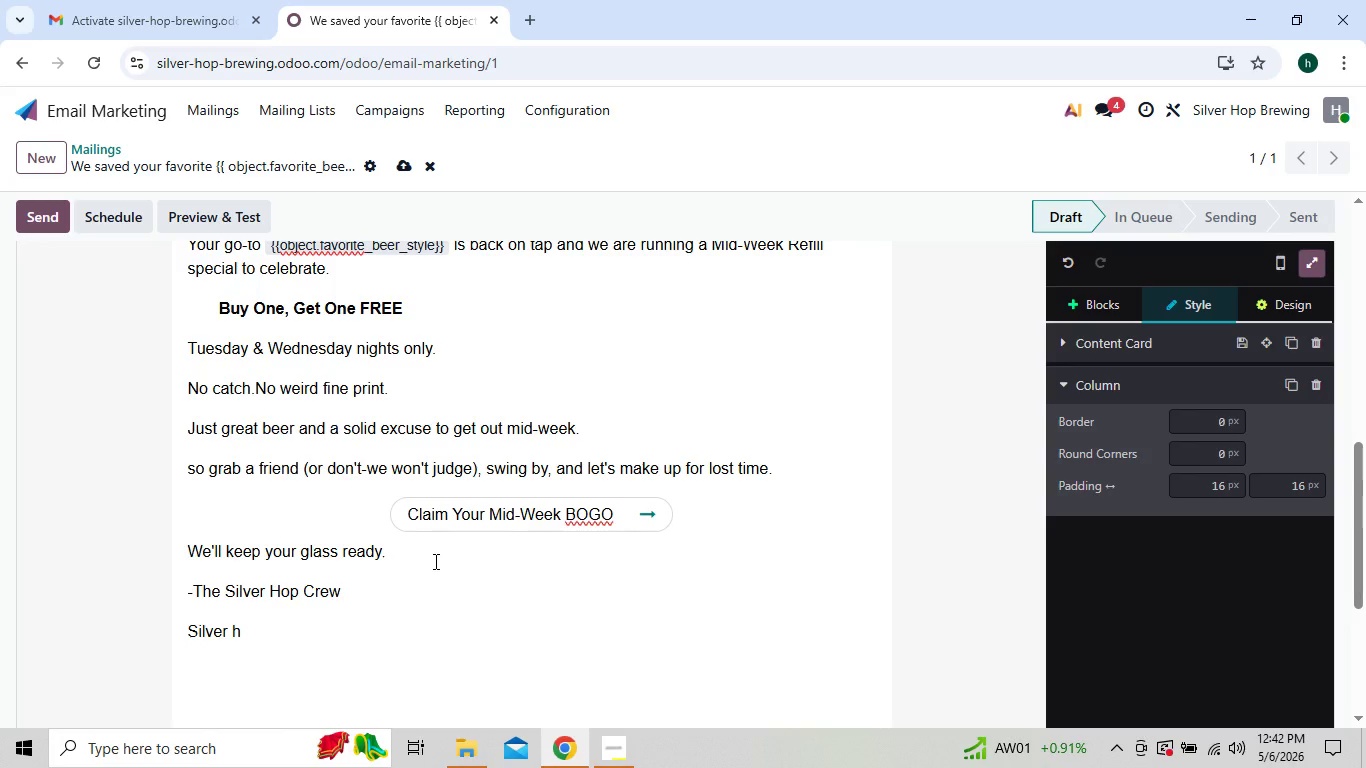 
hold_key(key=CapsLock, duration=0.33)
 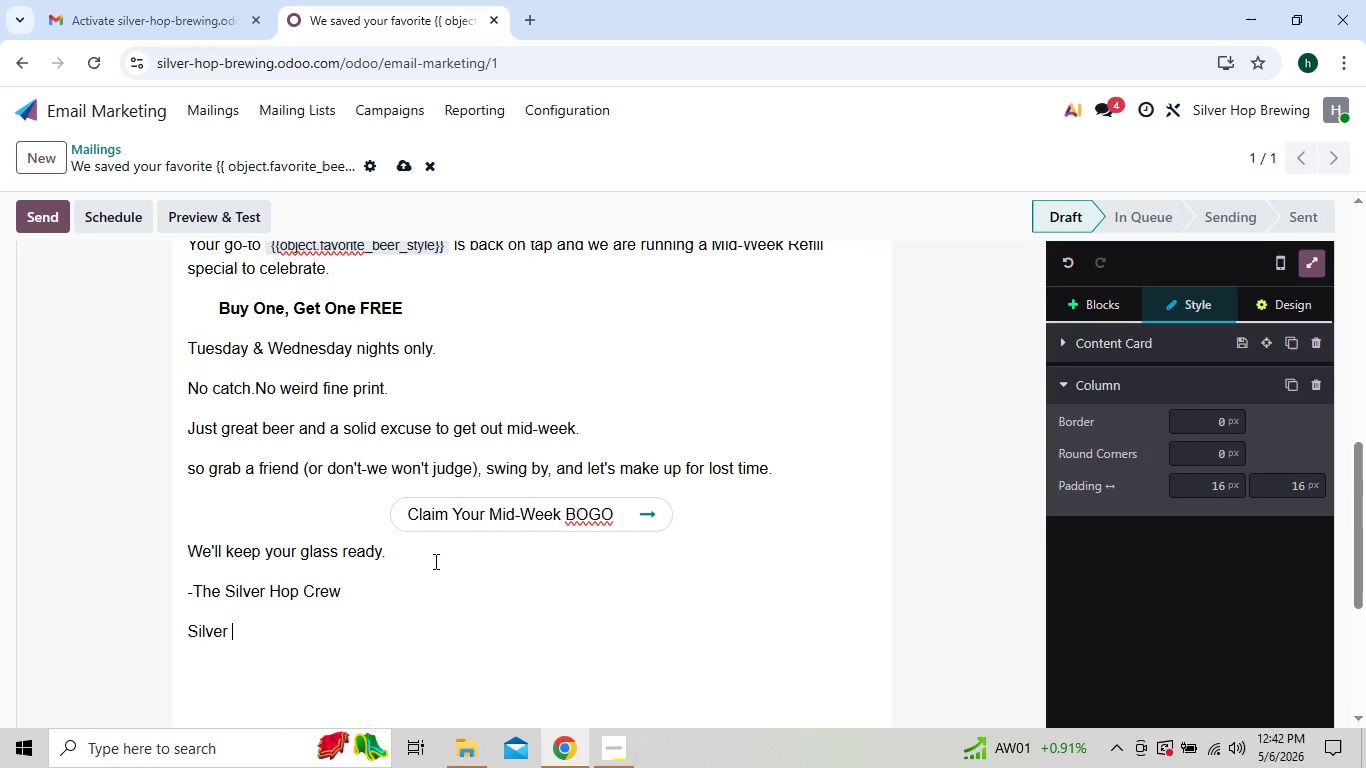 
wait(10.17)
 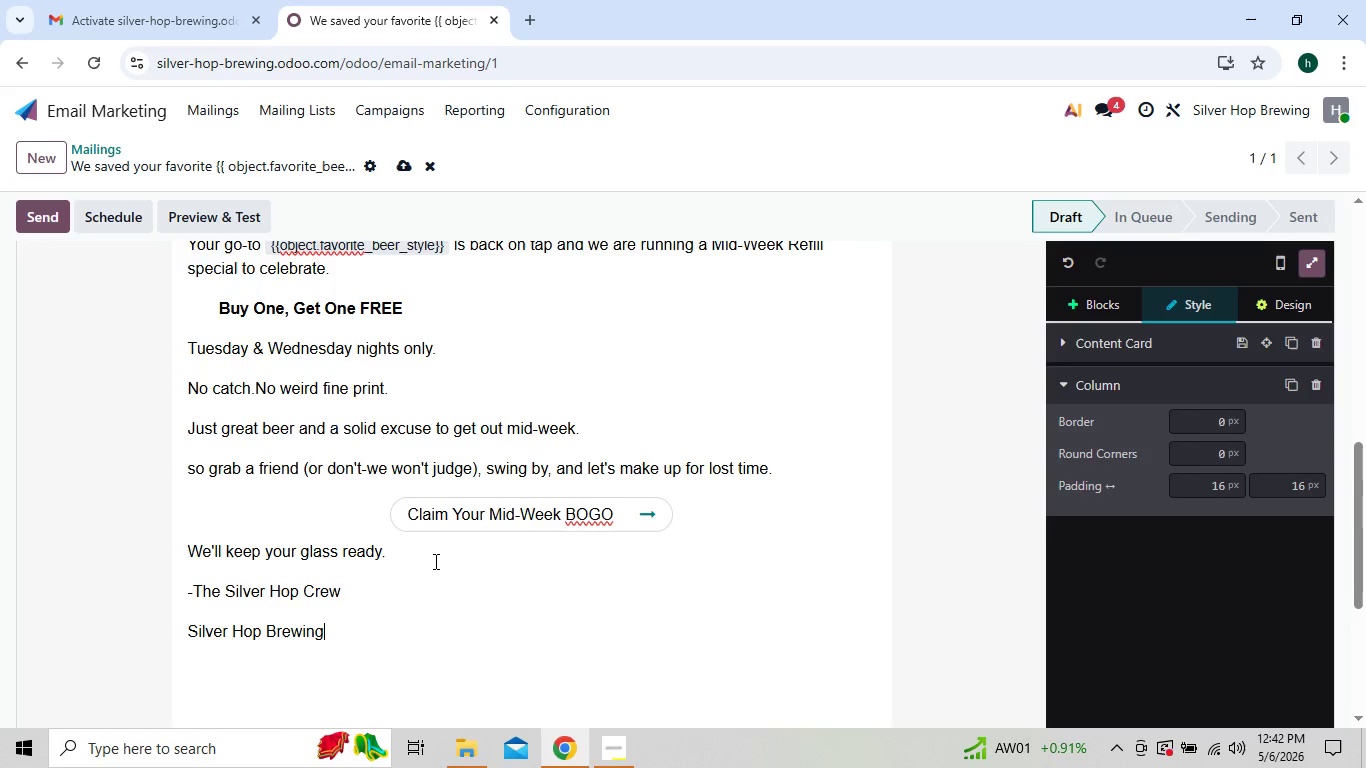 
key(Enter)
 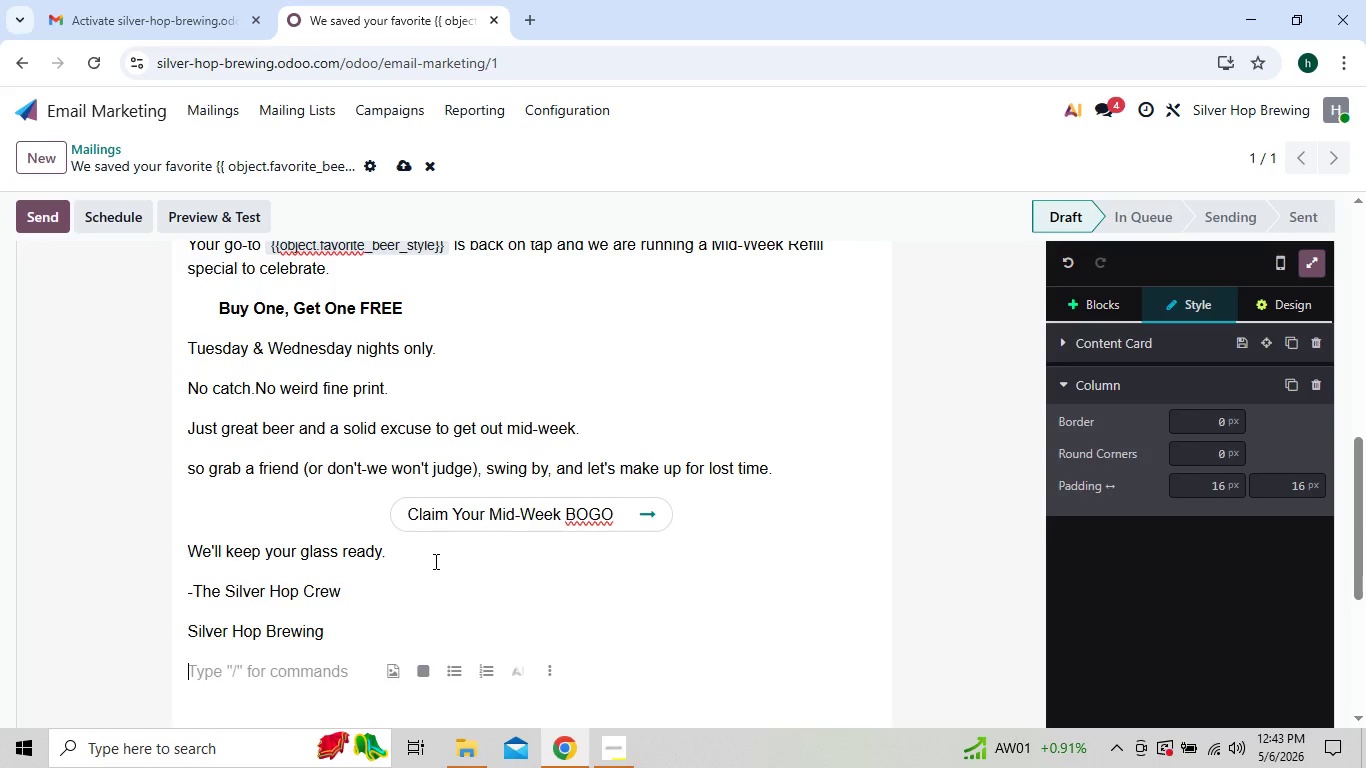 
wait(63.67)
 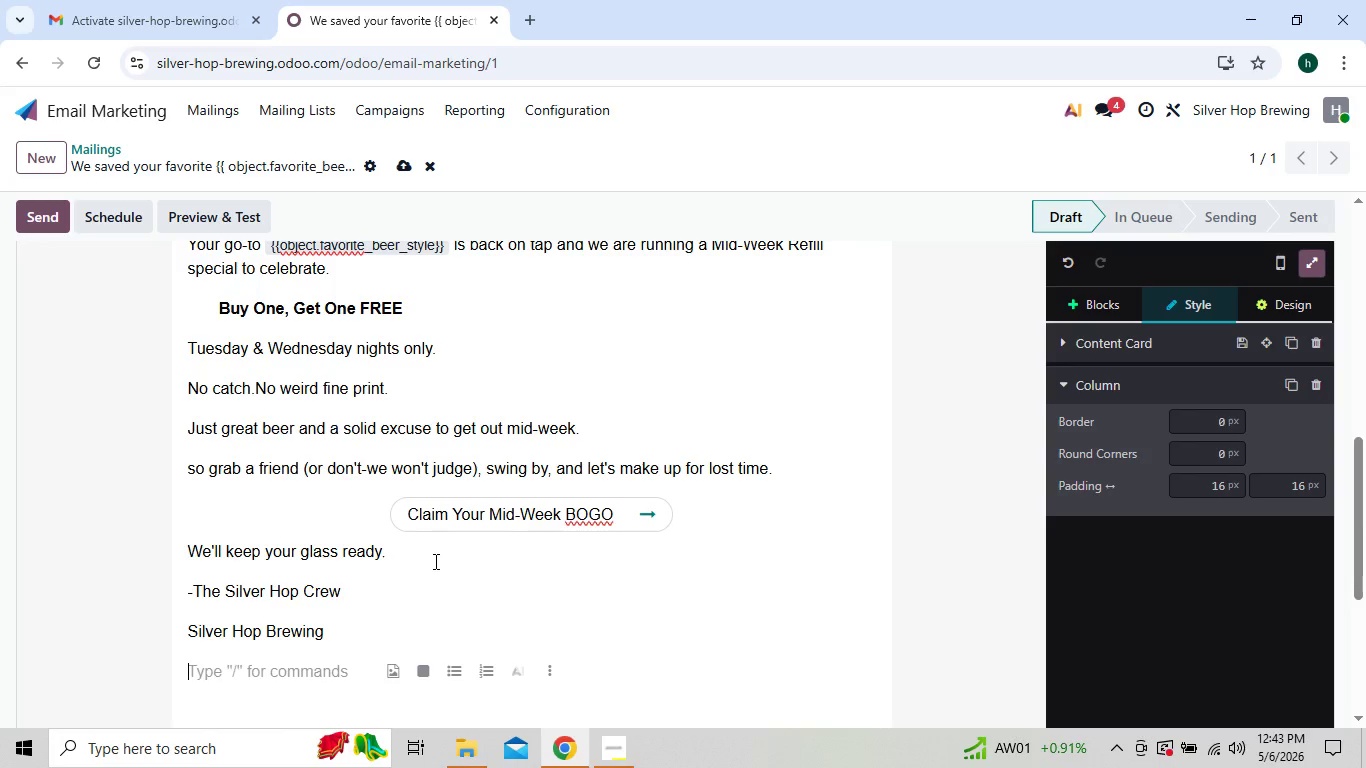 
hold_key(key=CapsLock, duration=0.42)
 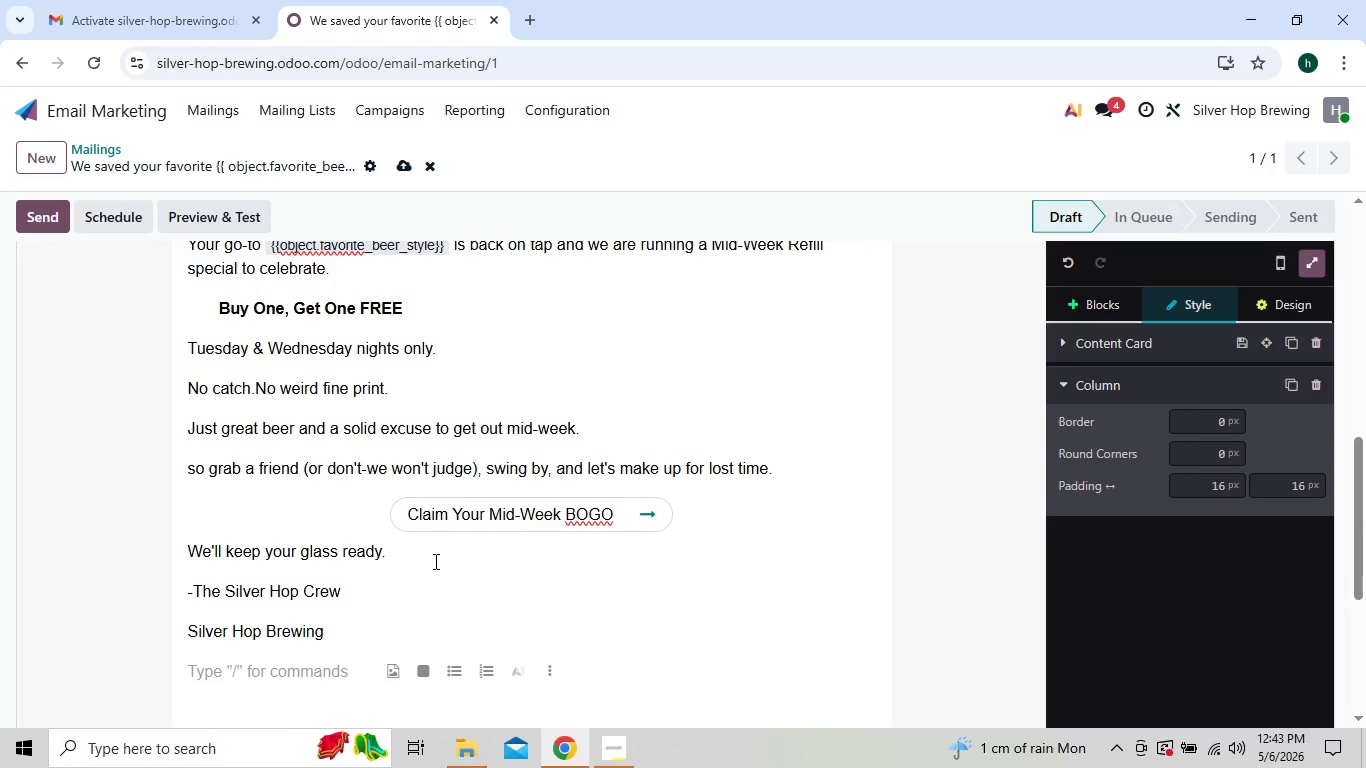 
type(Your ne)
 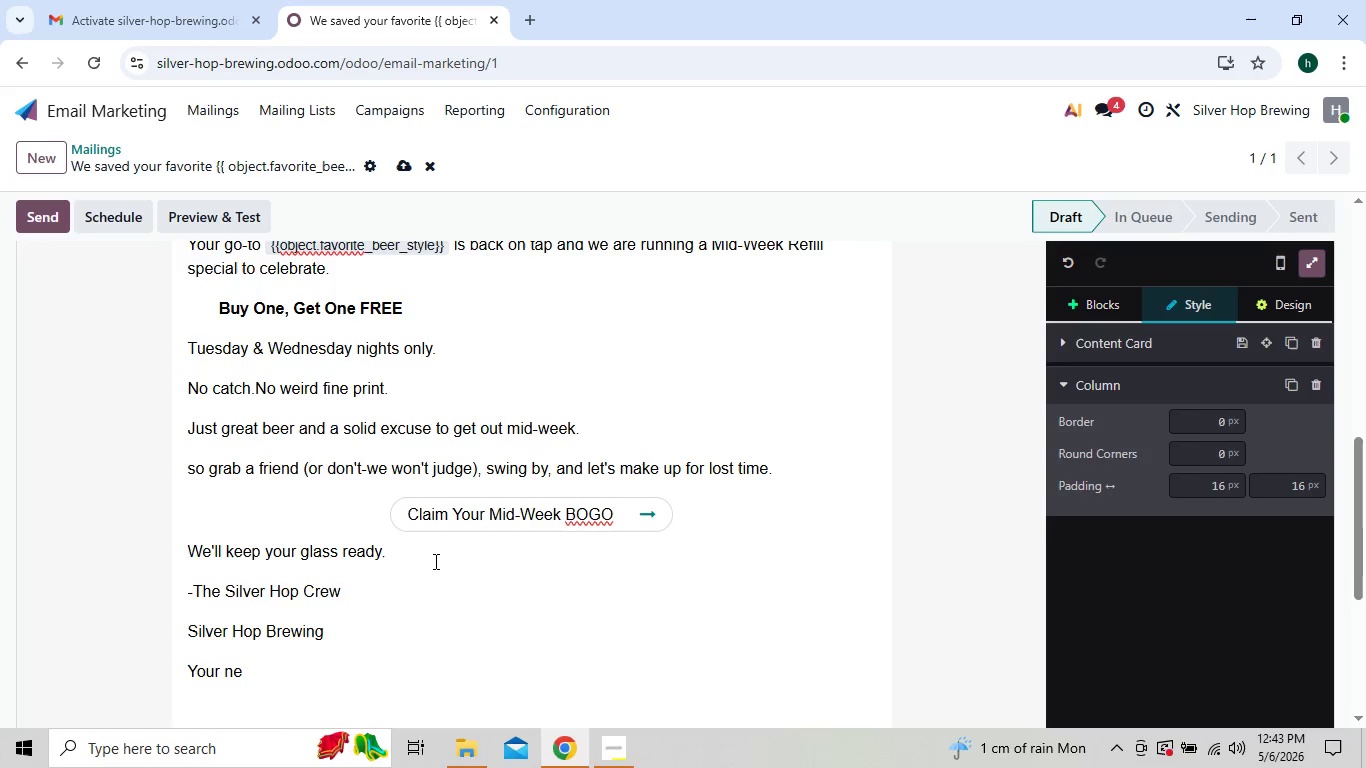 
type(ighborhood)
 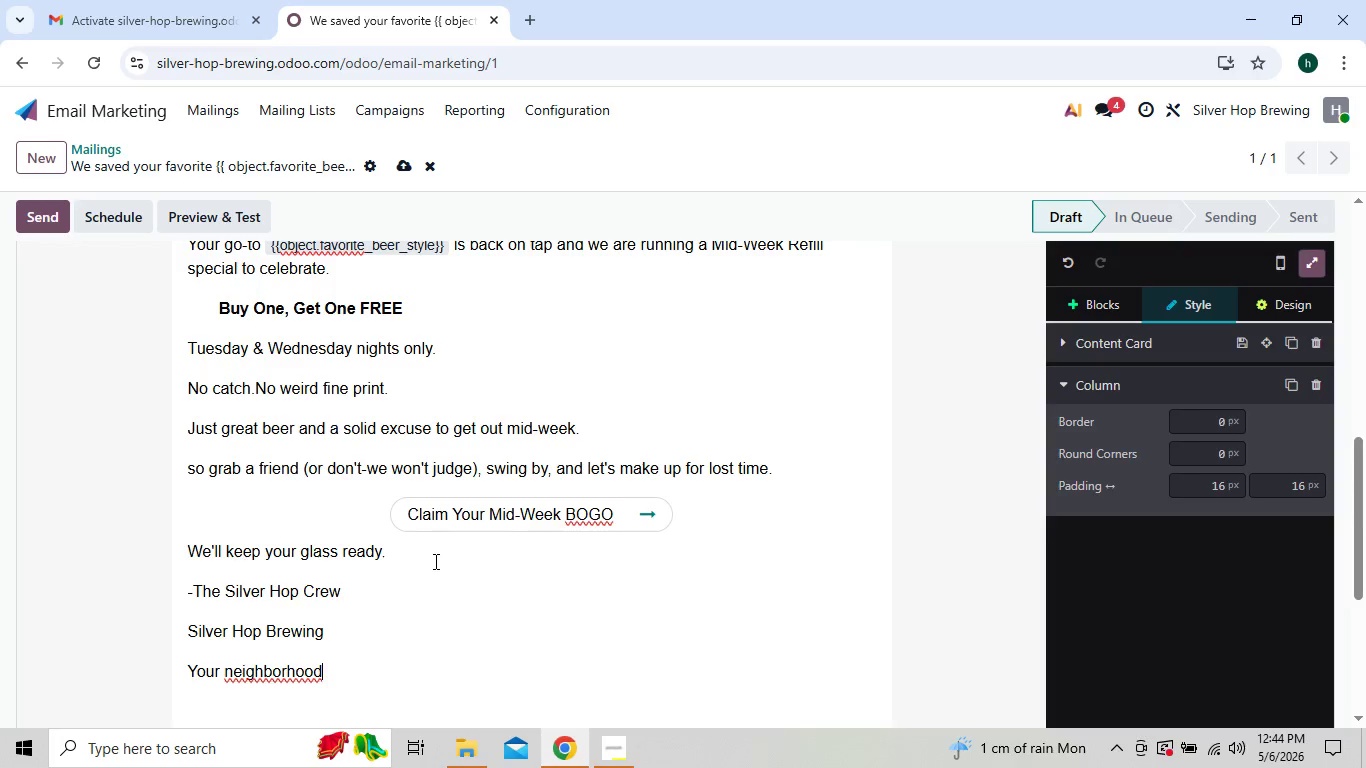 
wait(5.72)
 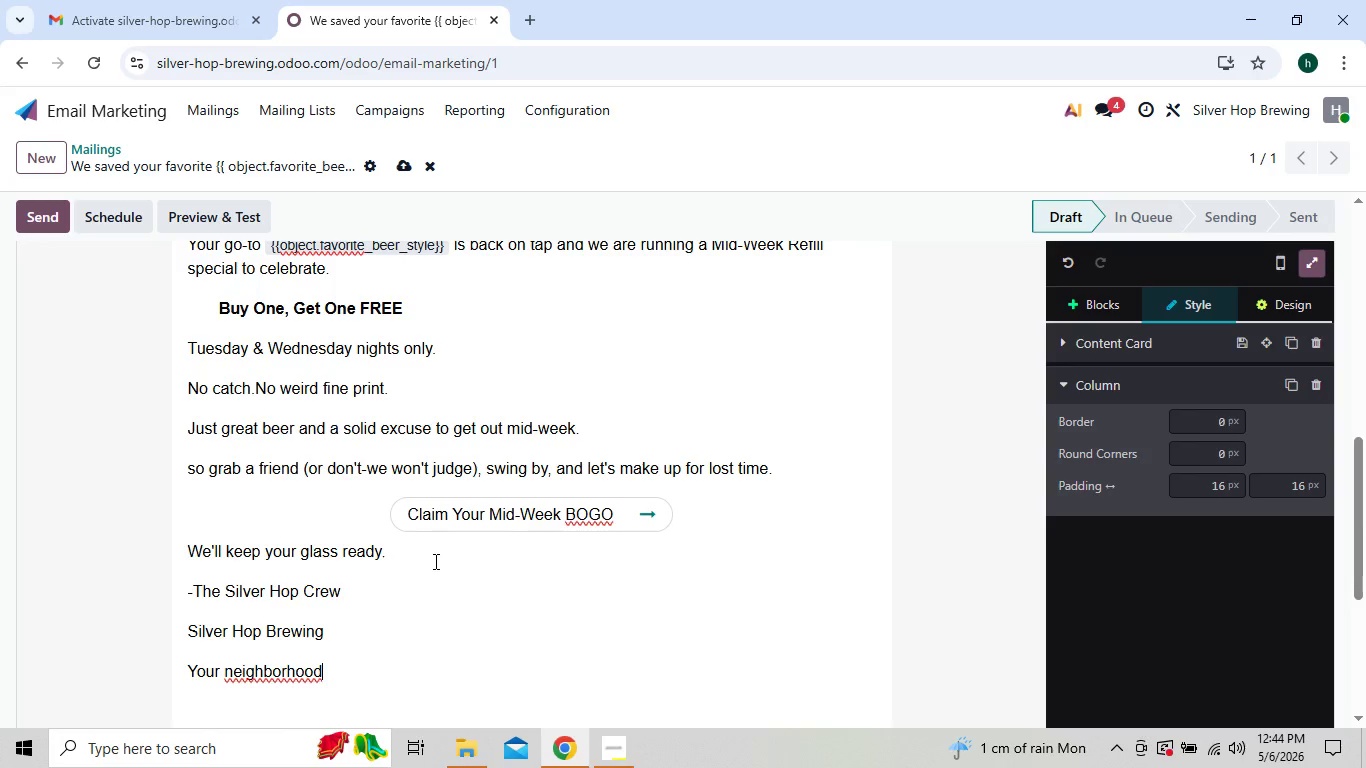 
type( taproom)
 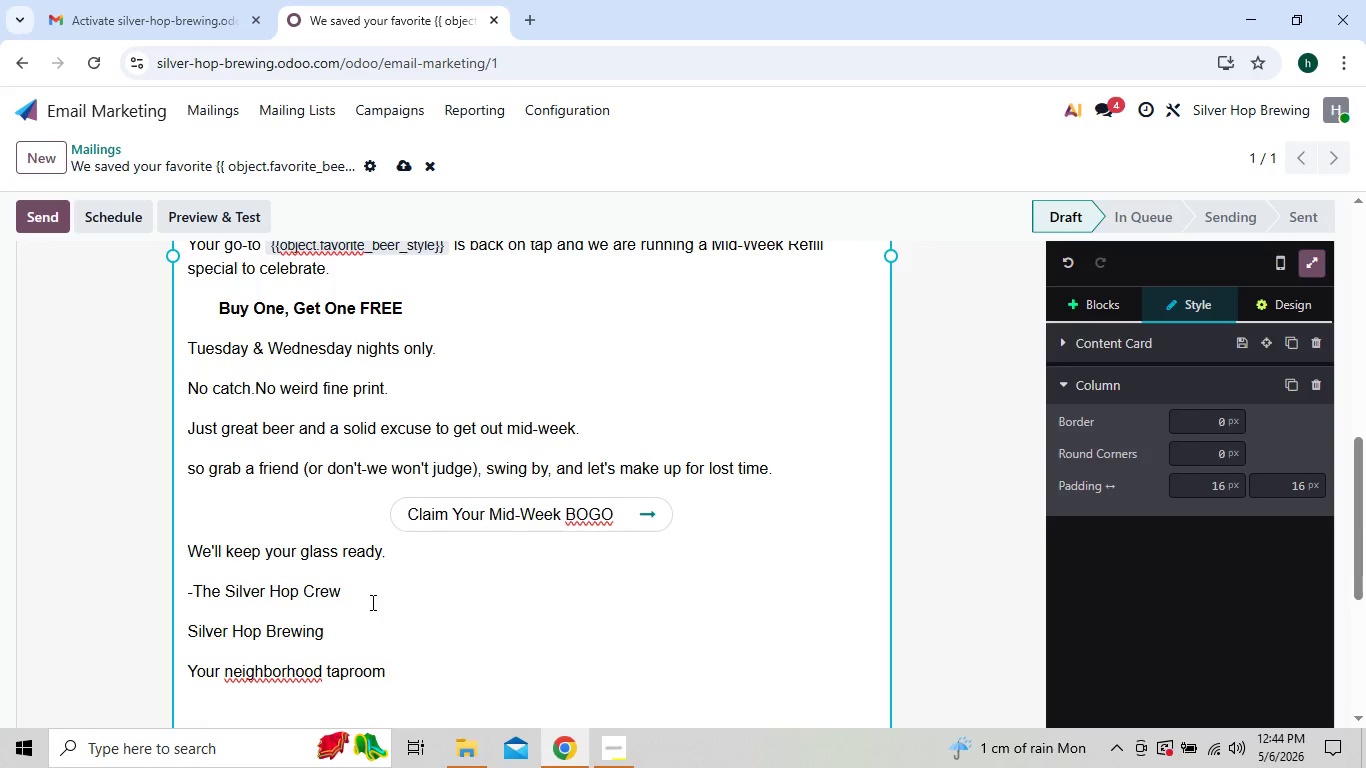 
wait(11.83)
 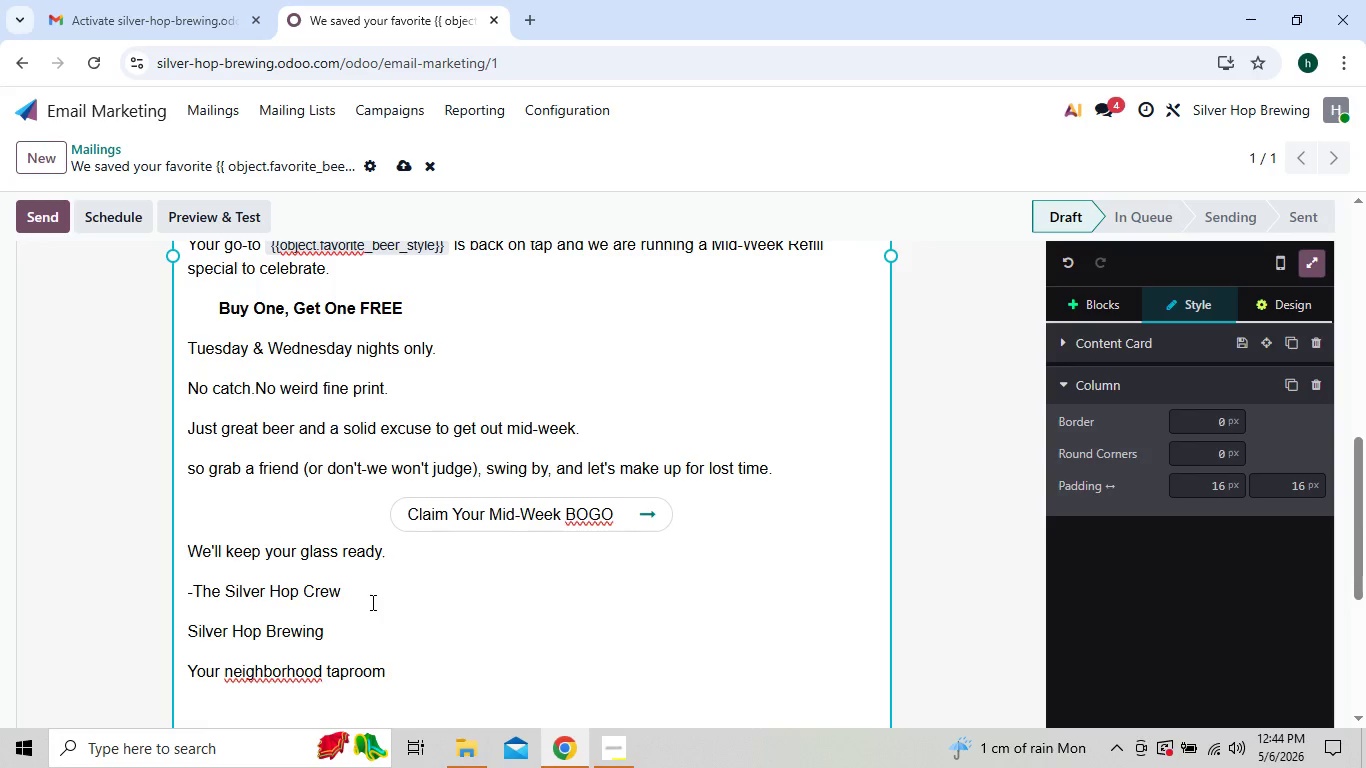 
right_click([304, 668])
 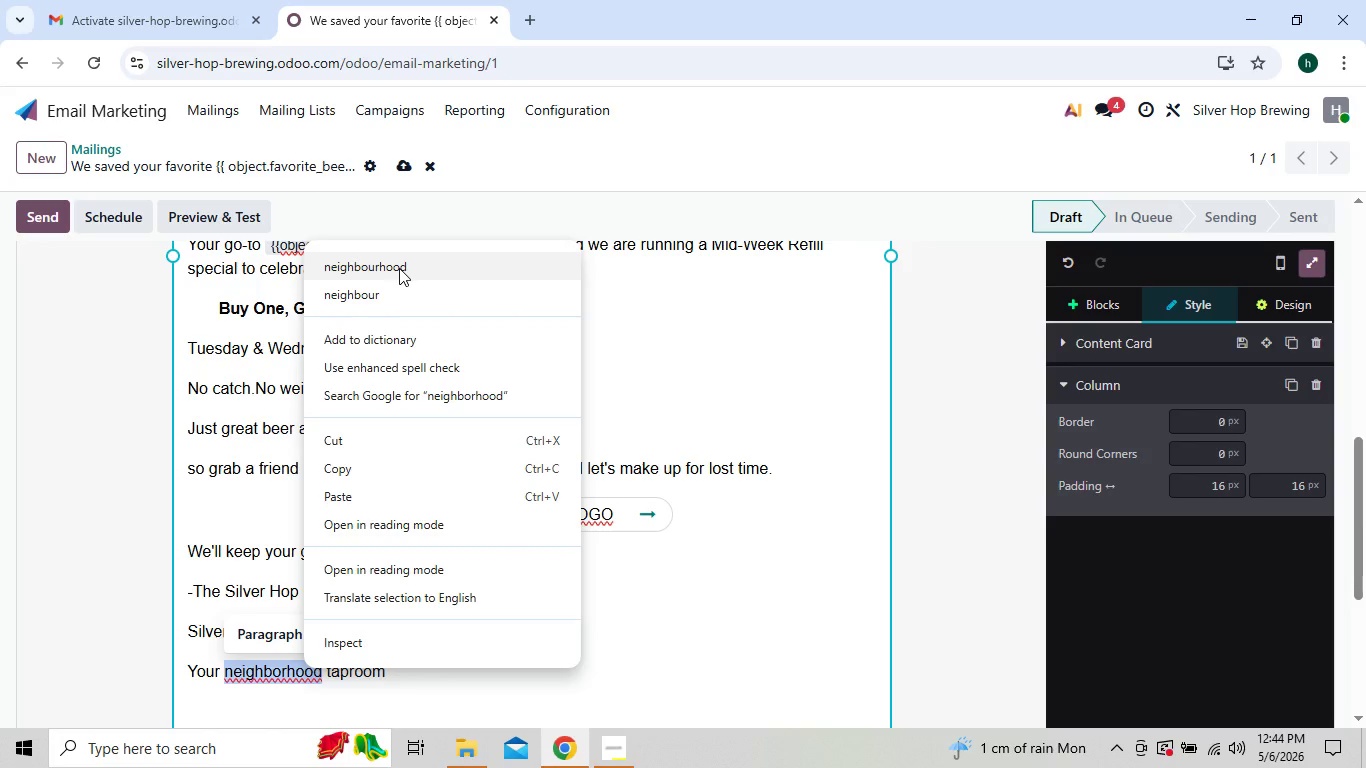 
wait(6.67)
 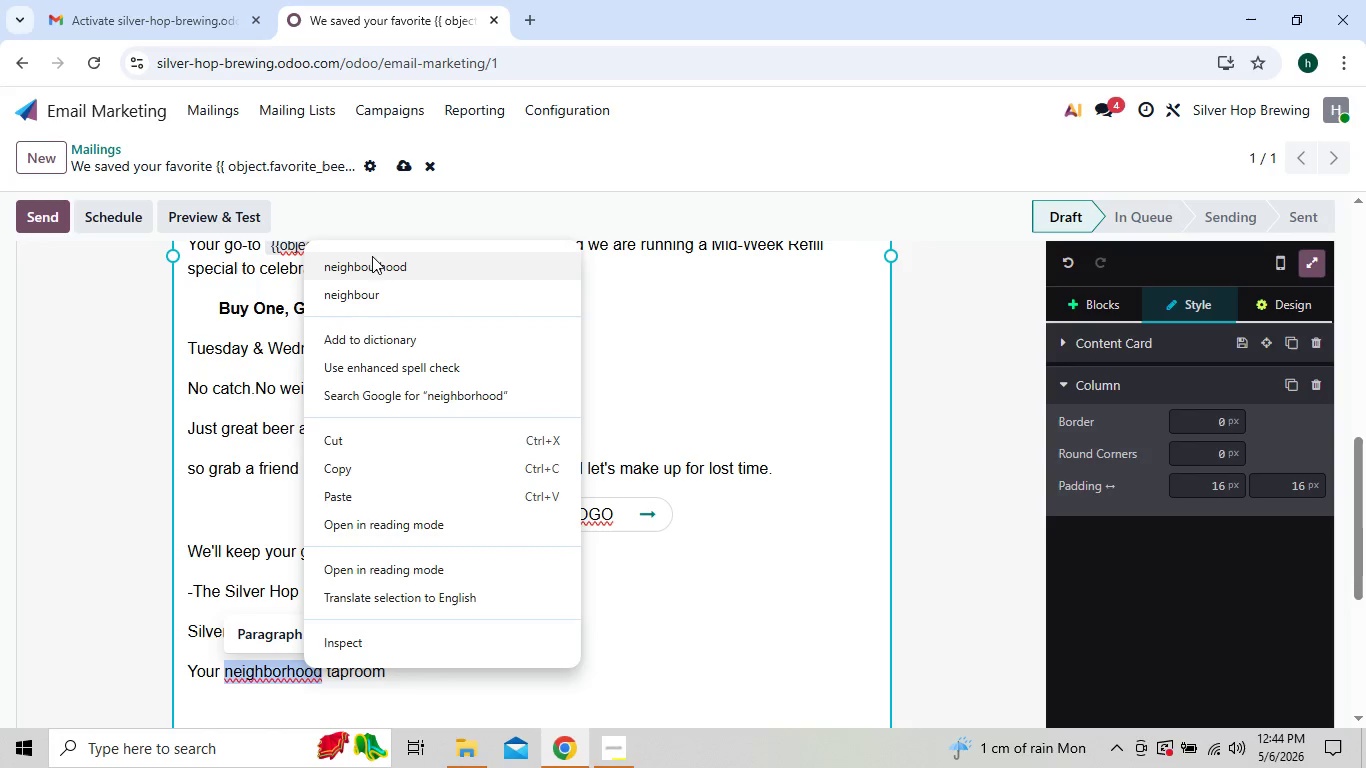 
left_click([399, 268])
 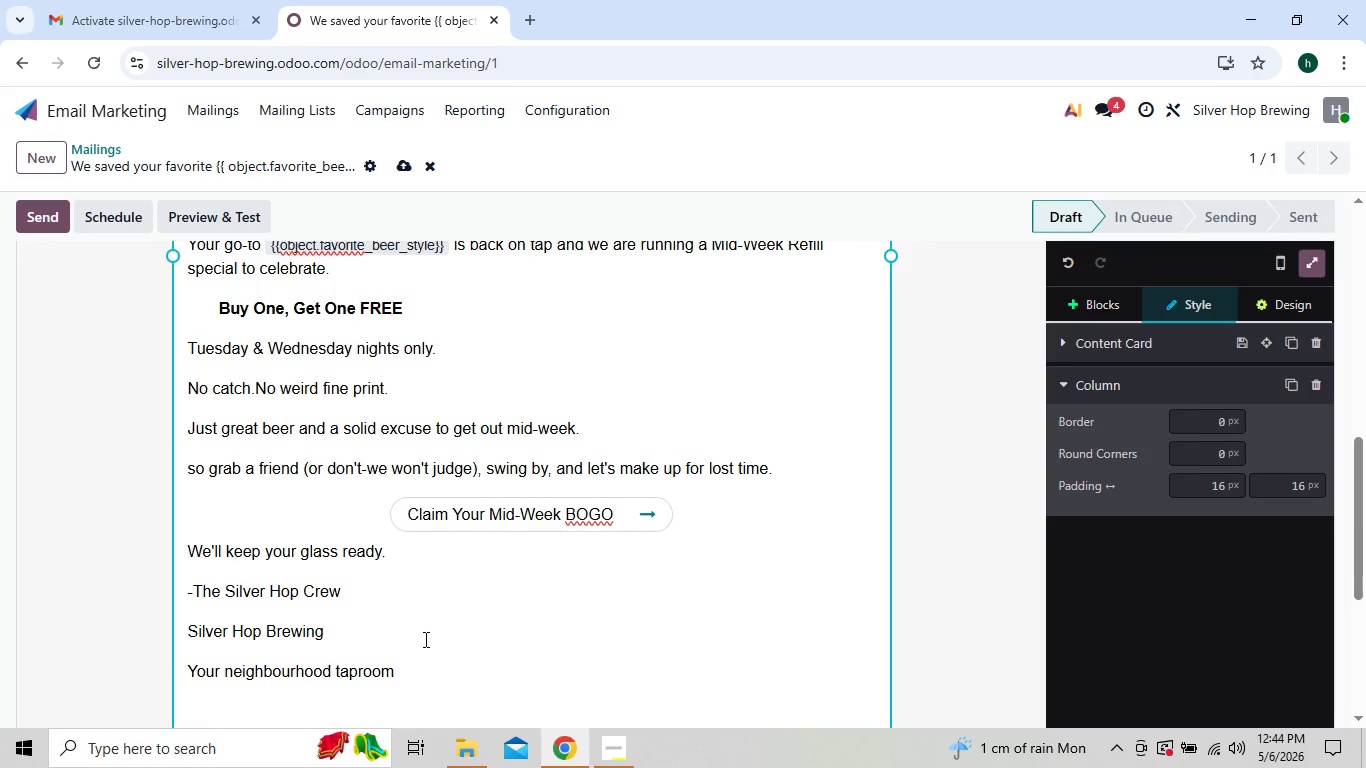 
wait(6.56)
 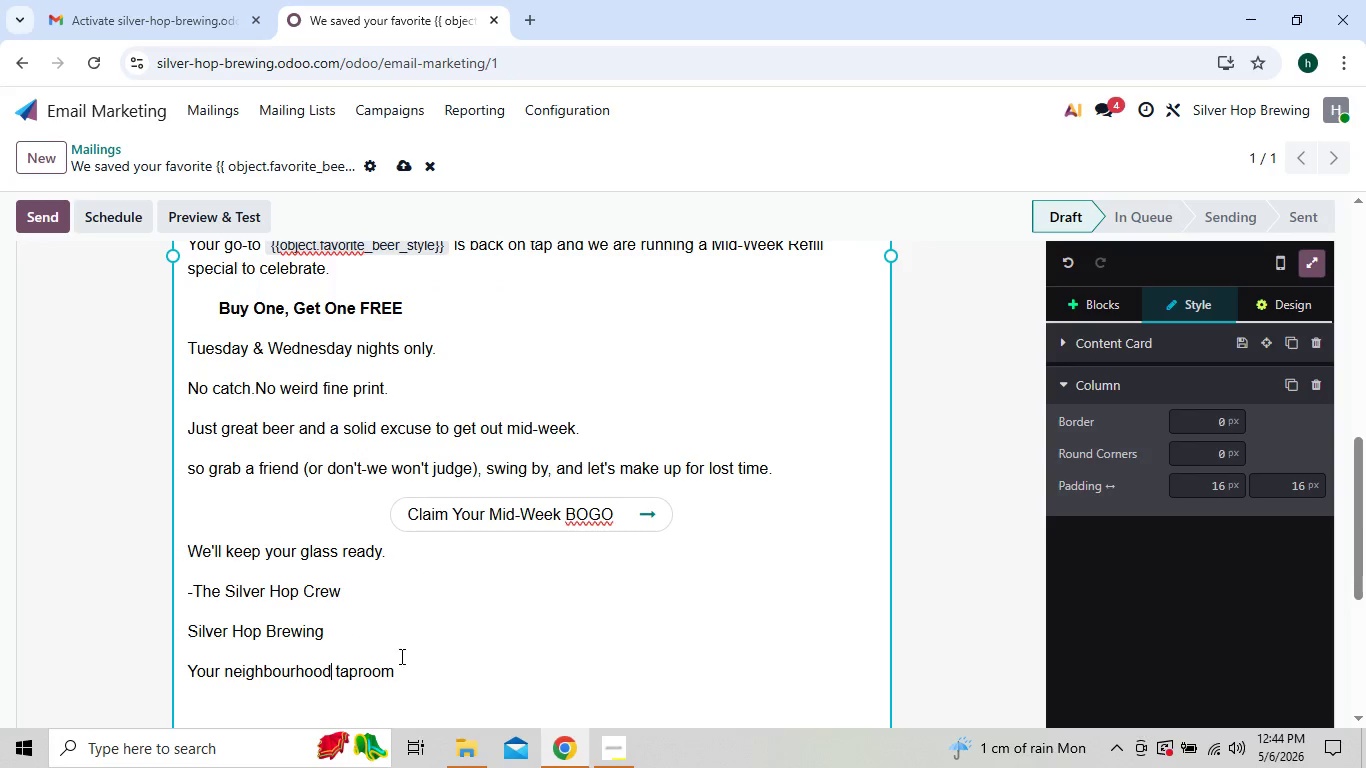 
left_click([417, 605])
 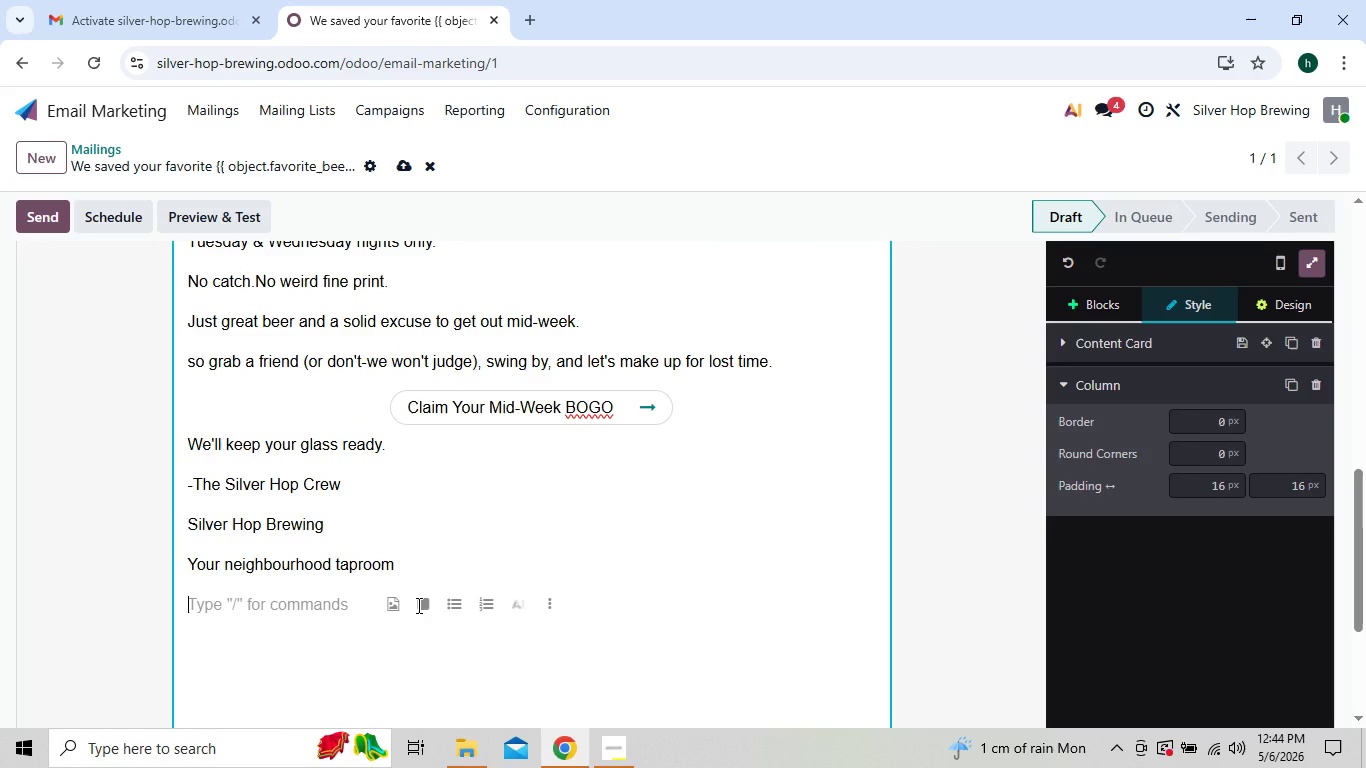 
wait(8.25)
 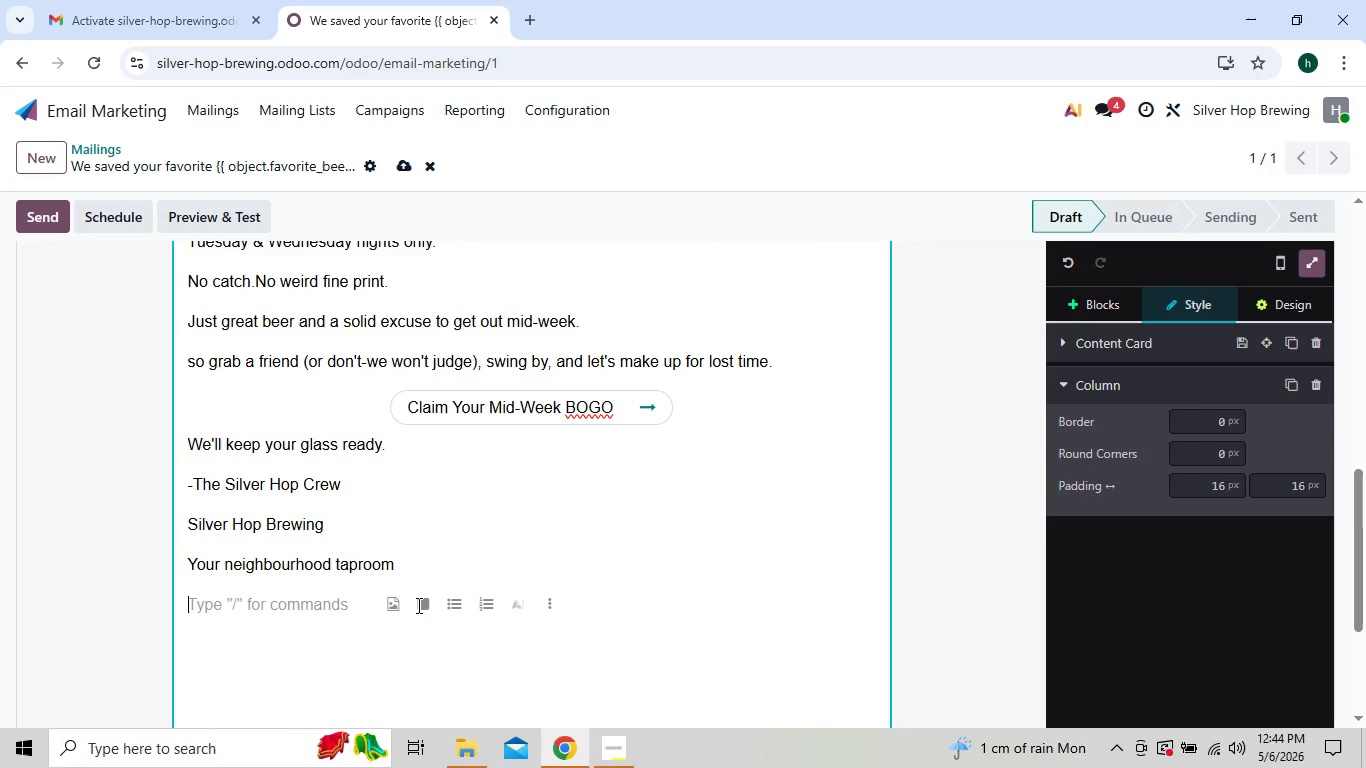 
key(CapsLock)
 